 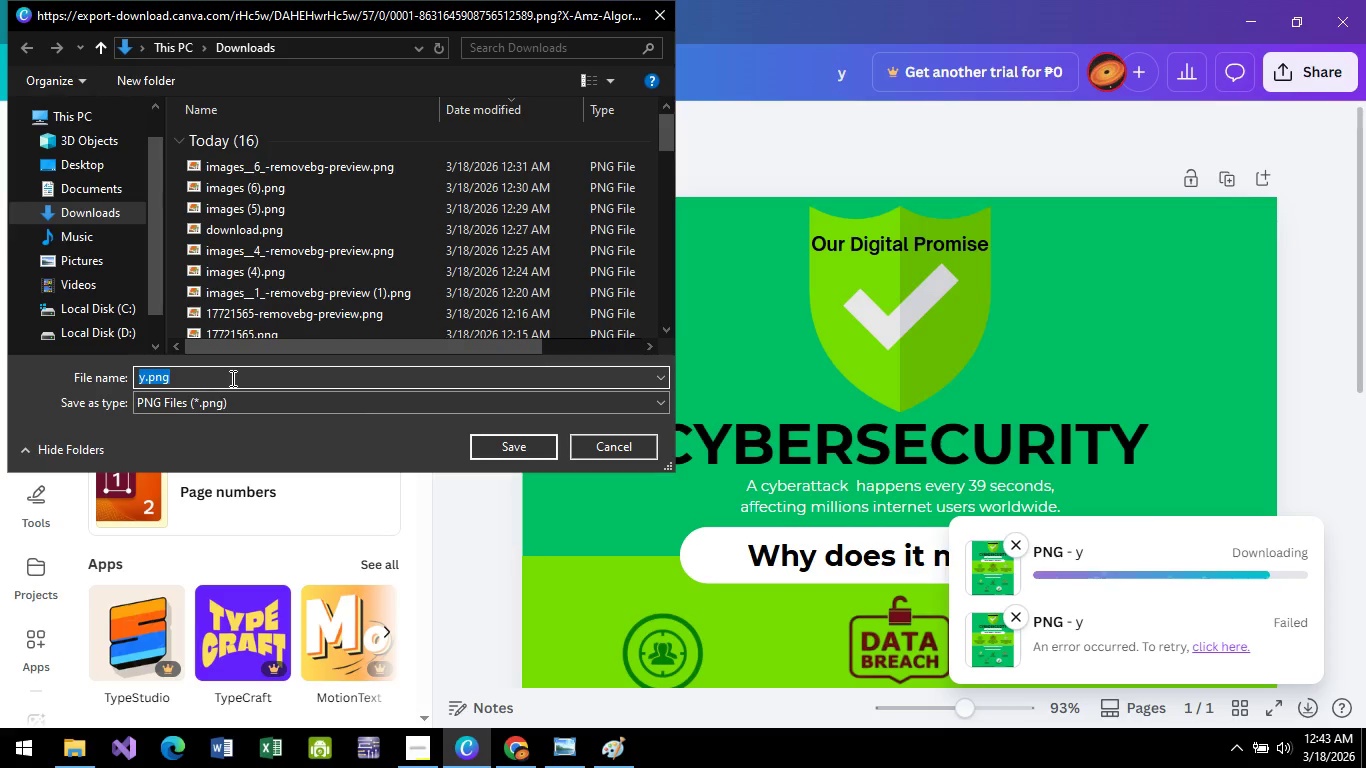 
scroll: coordinate [1053, 398], scroll_direction: down, amount: 8.0
 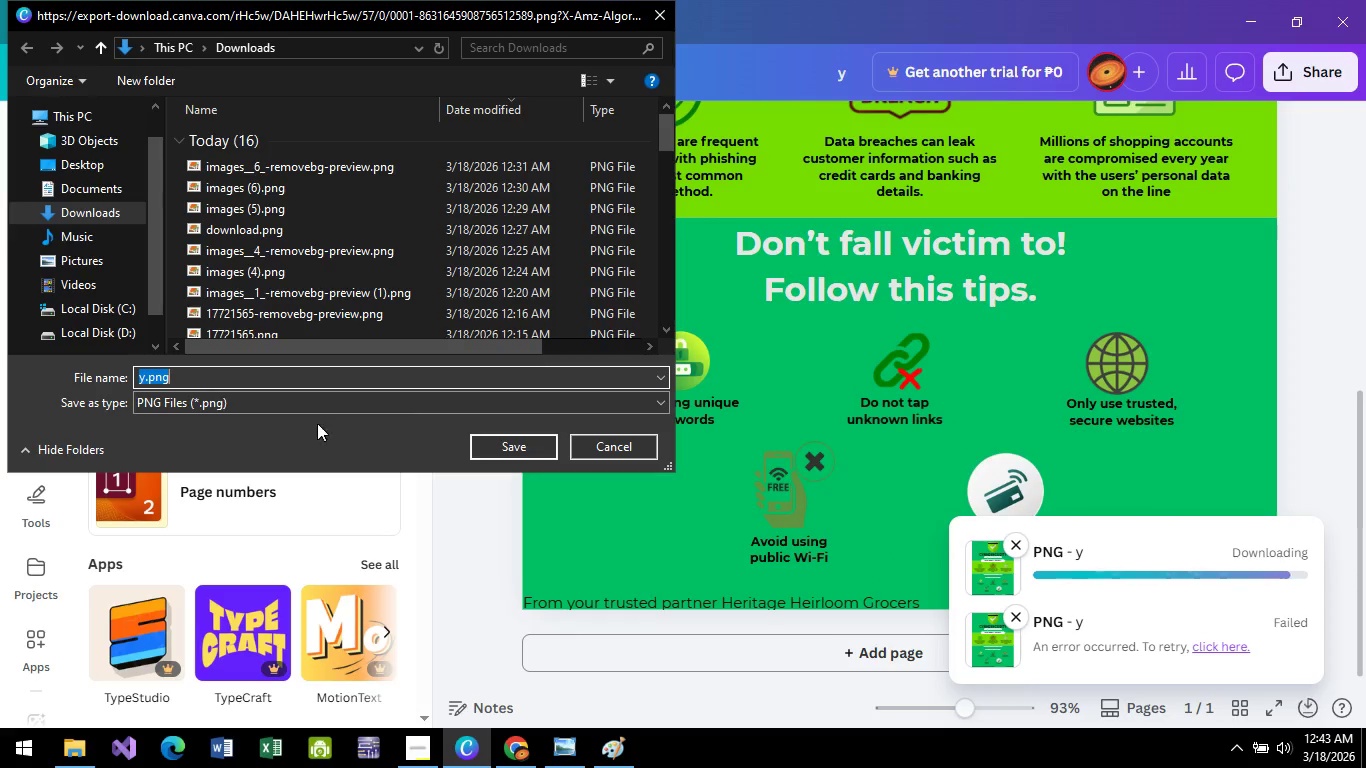 
type(Heritage Heirloom Grocers)
 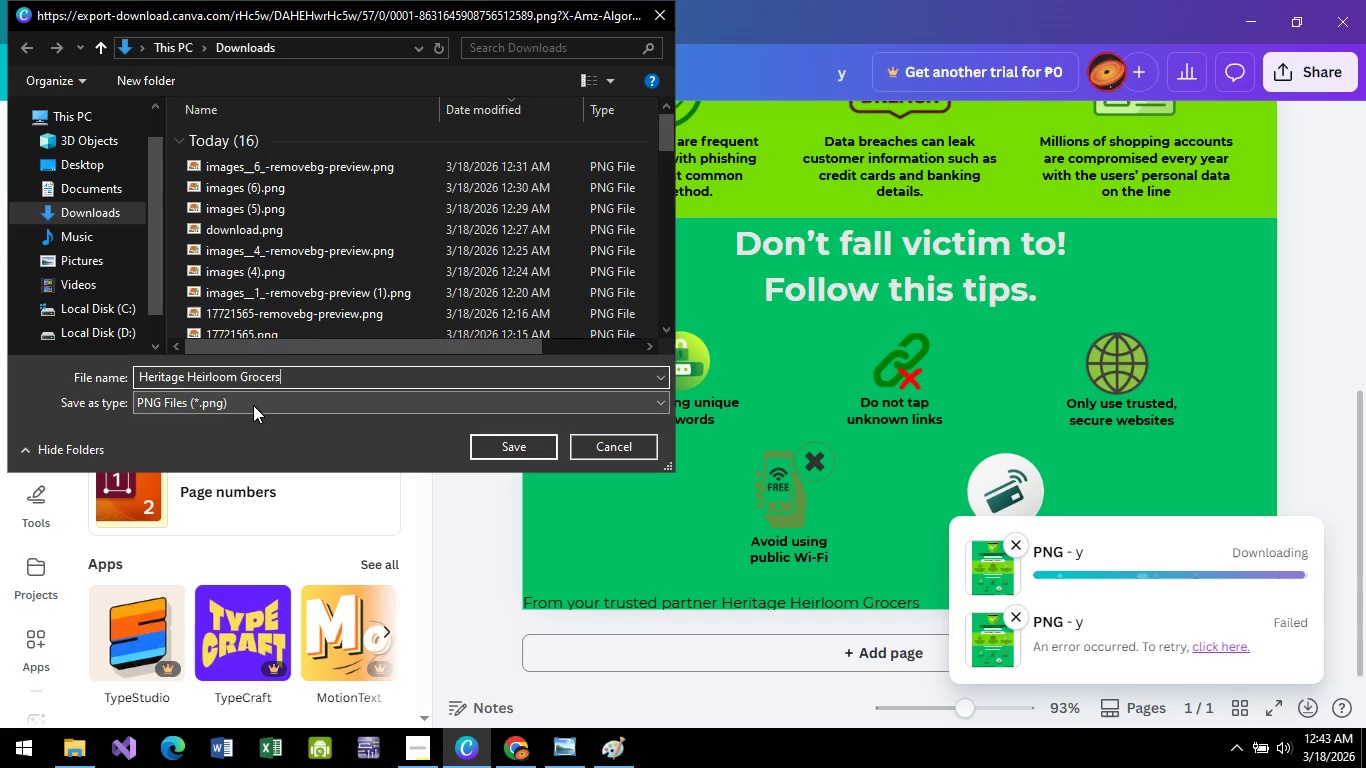 
type( Cybersecurity Info )
key(Backspace)
type(graphic)
 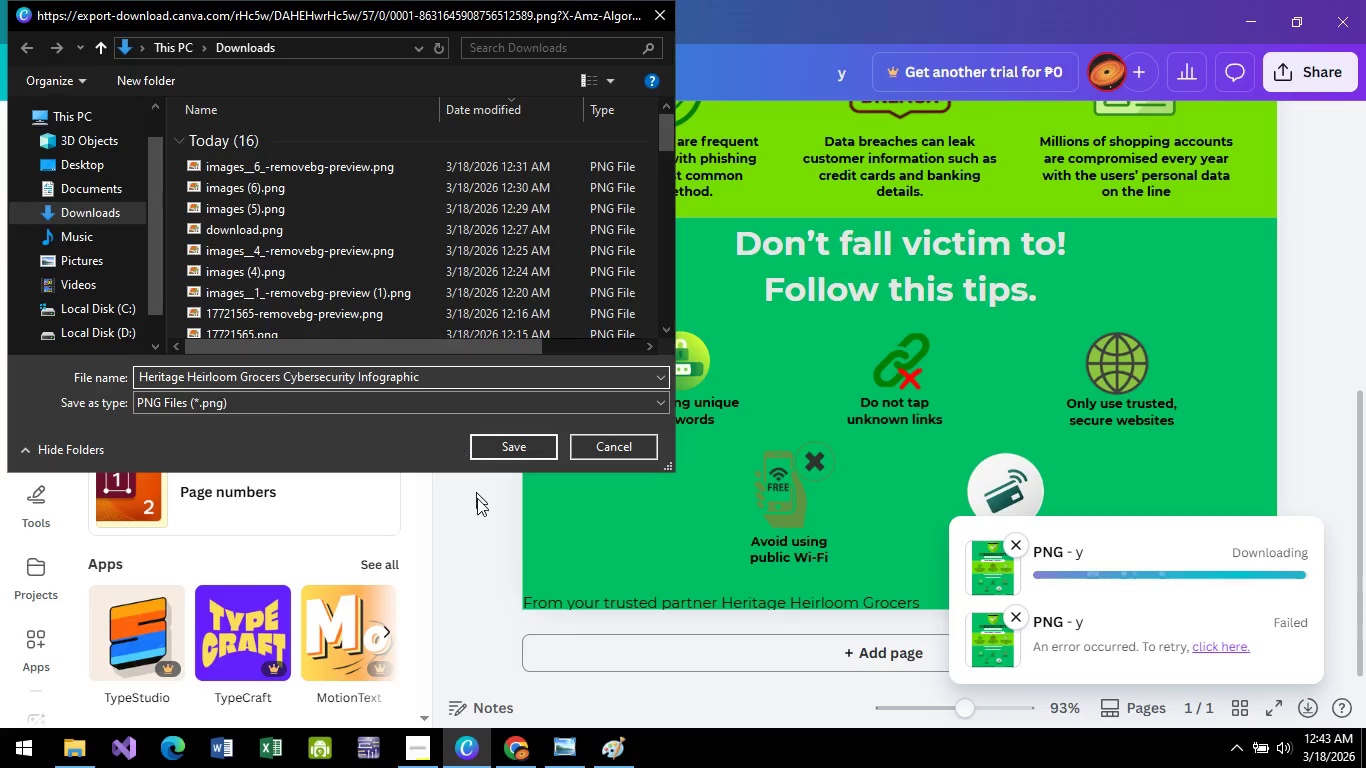 
left_click([504, 454])
 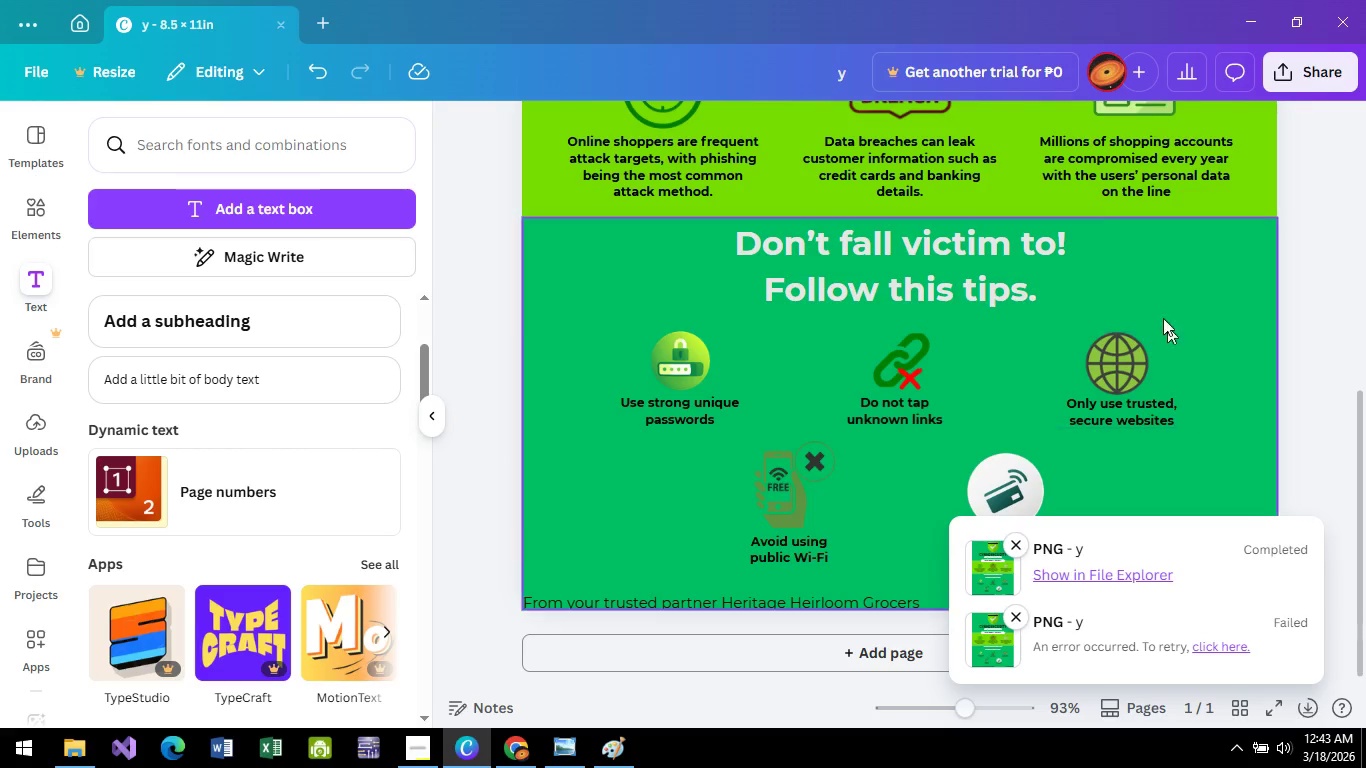 
scroll: coordinate [1107, 310], scroll_direction: up, amount: 1.0
 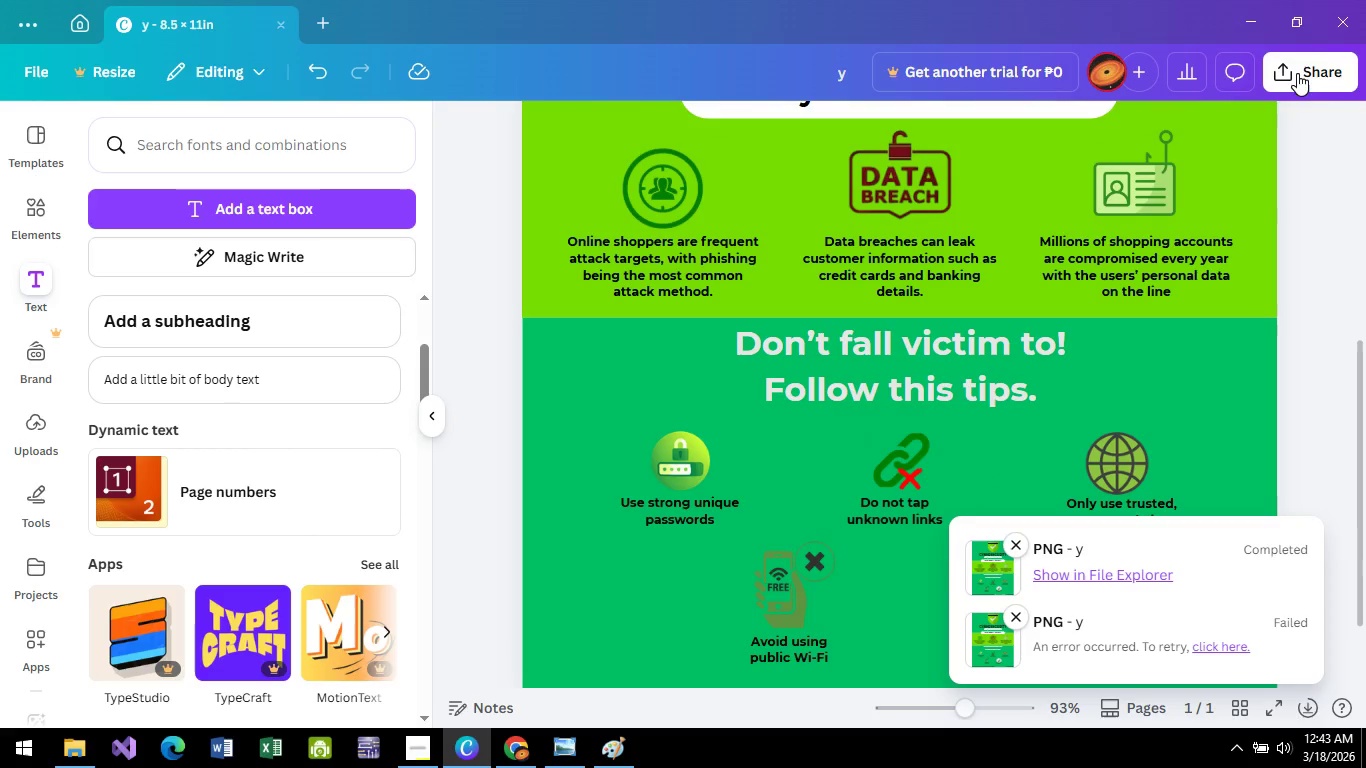 
left_click([1302, 86])
 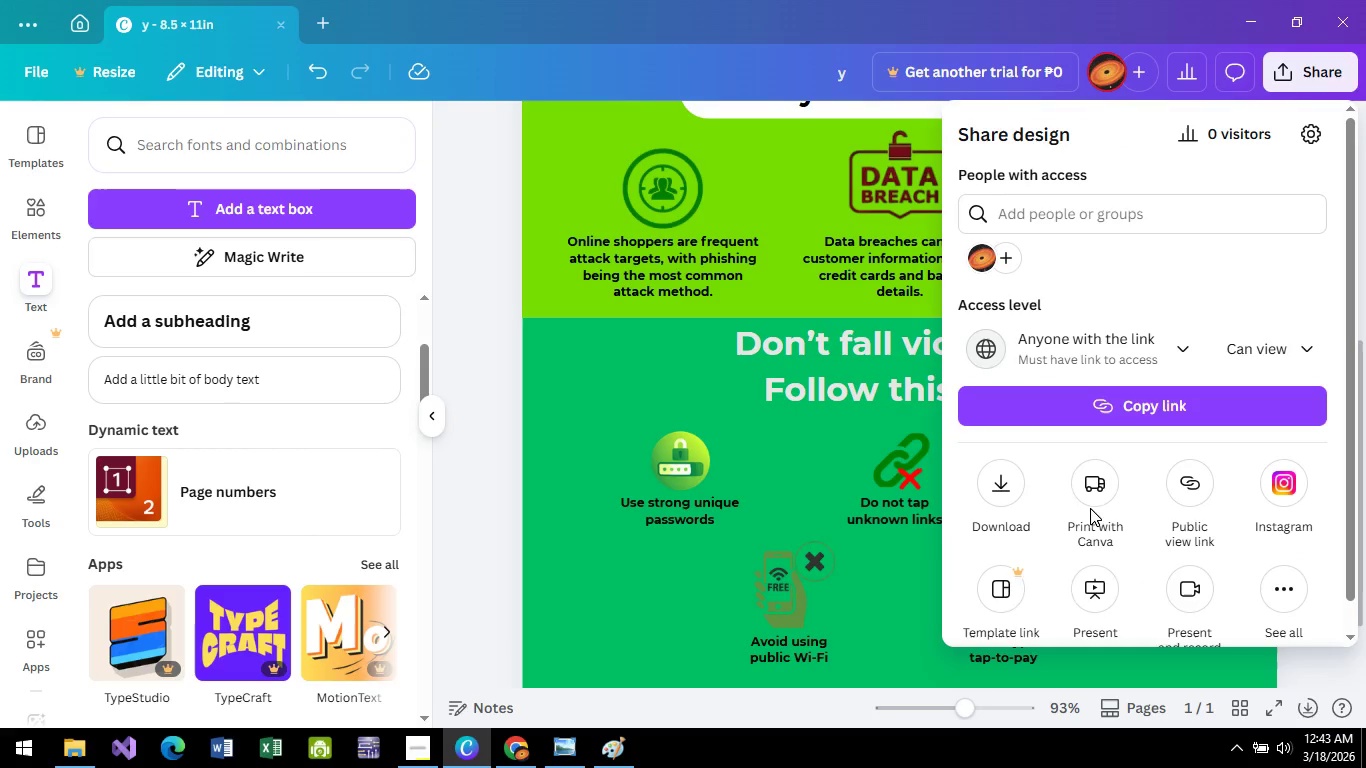 
left_click([1007, 491])
 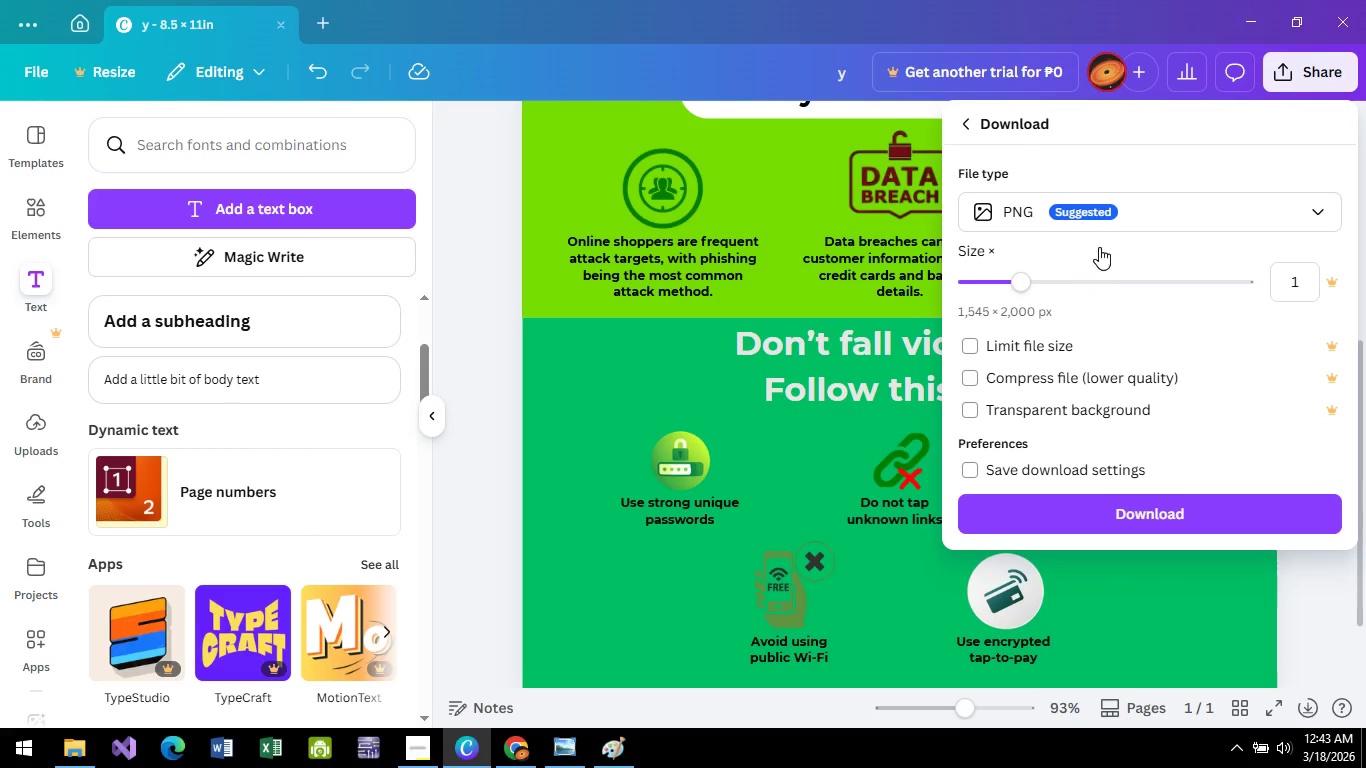 
left_click([1219, 225])
 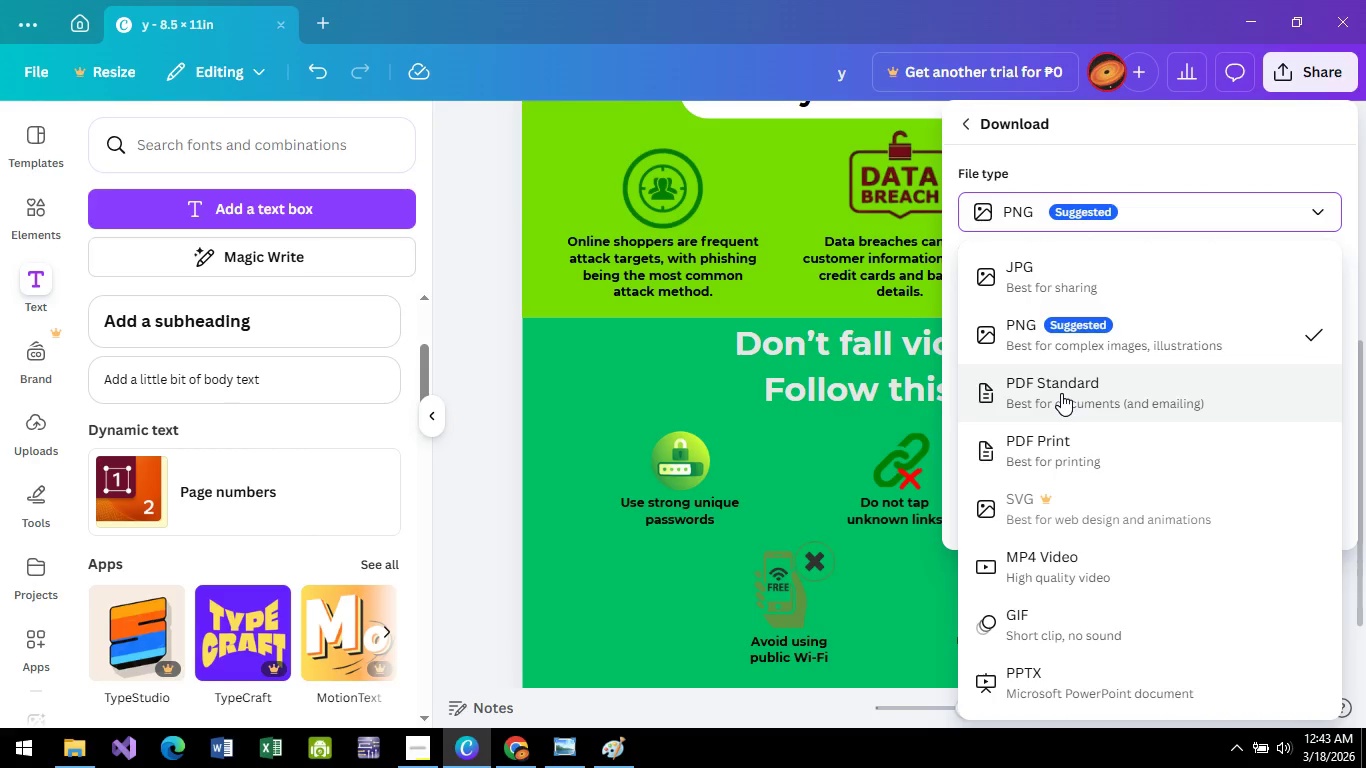 
left_click([1062, 394])
 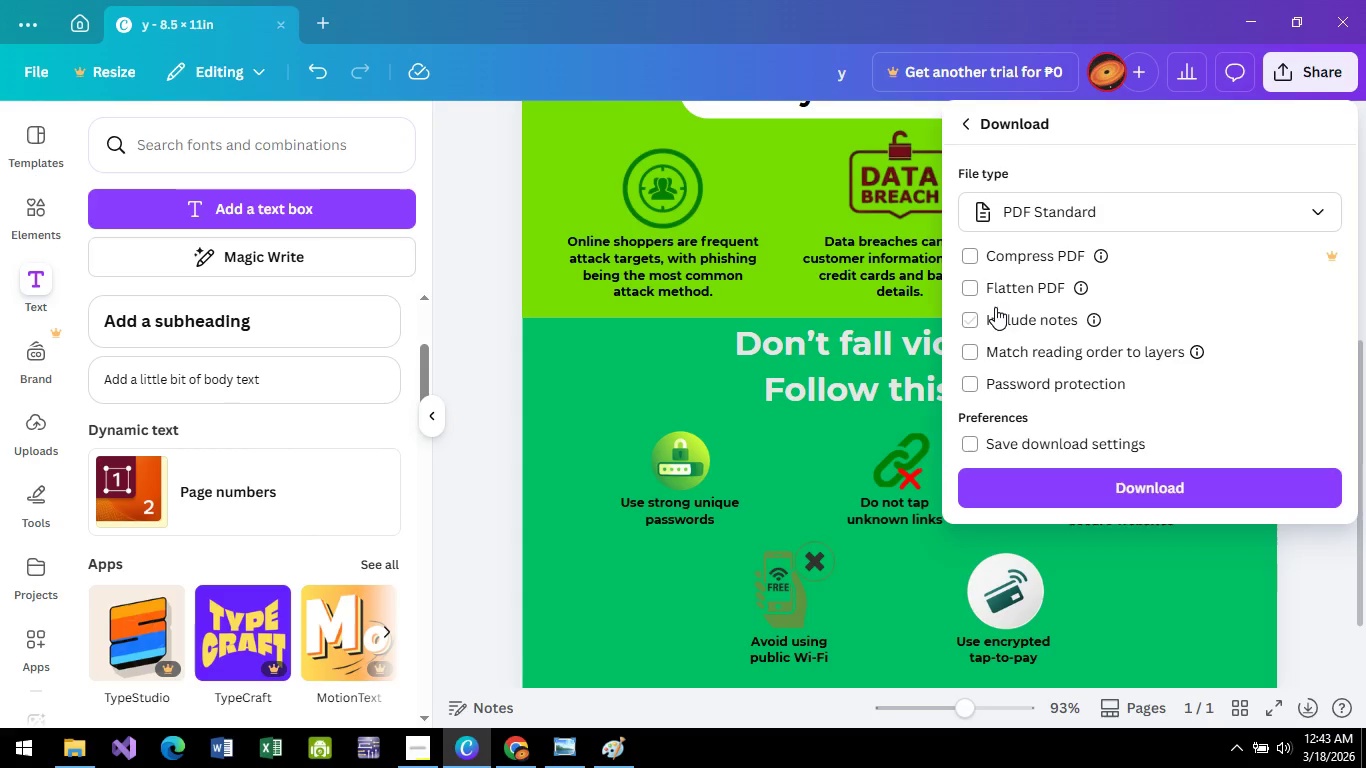 
left_click([1307, 222])
 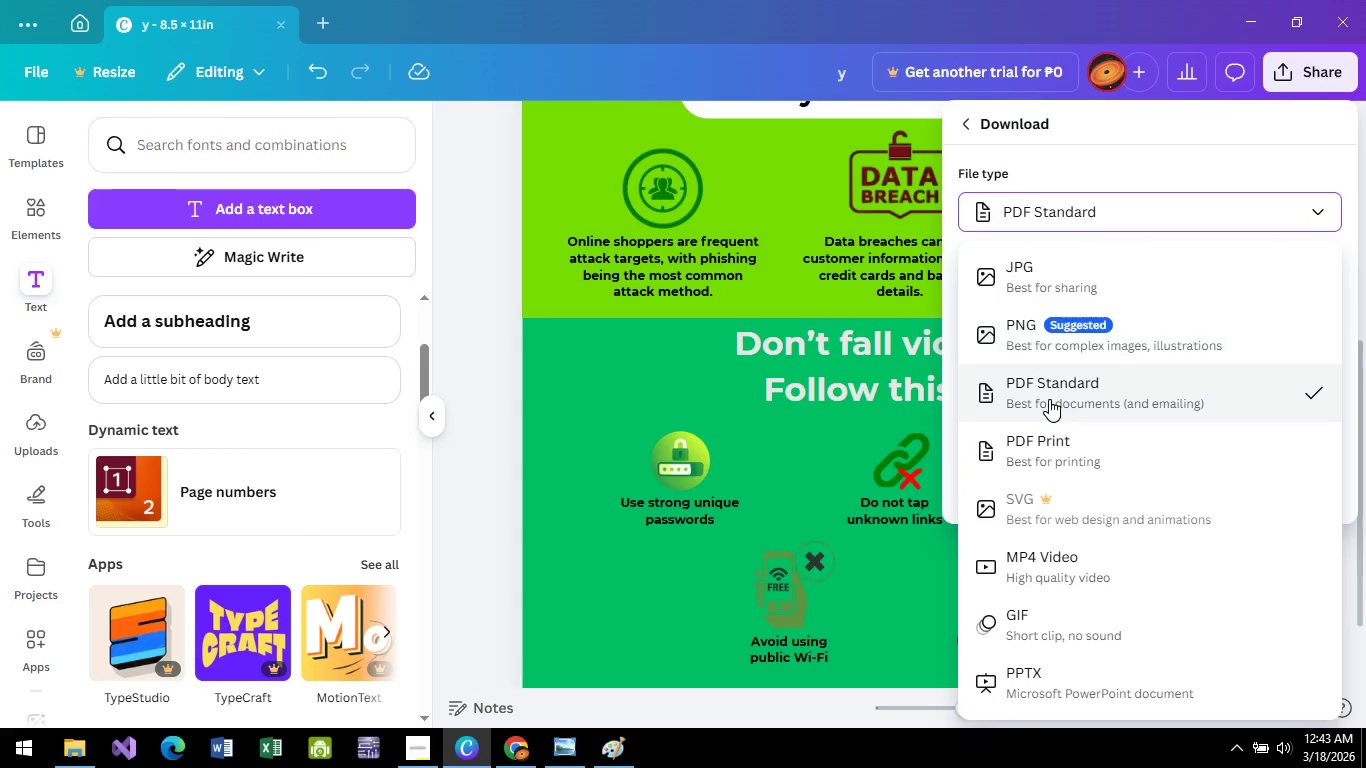 
left_click([1047, 470])
 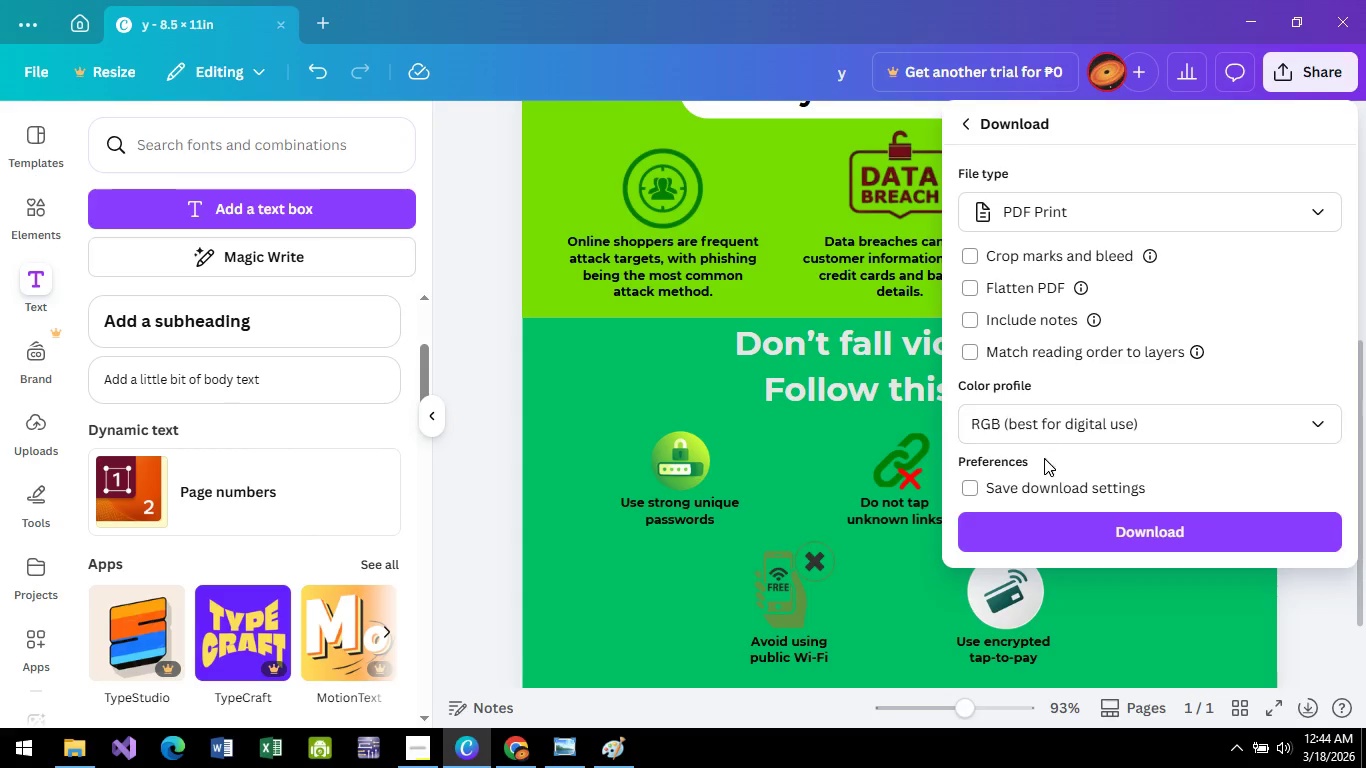 
left_click([1071, 430])
 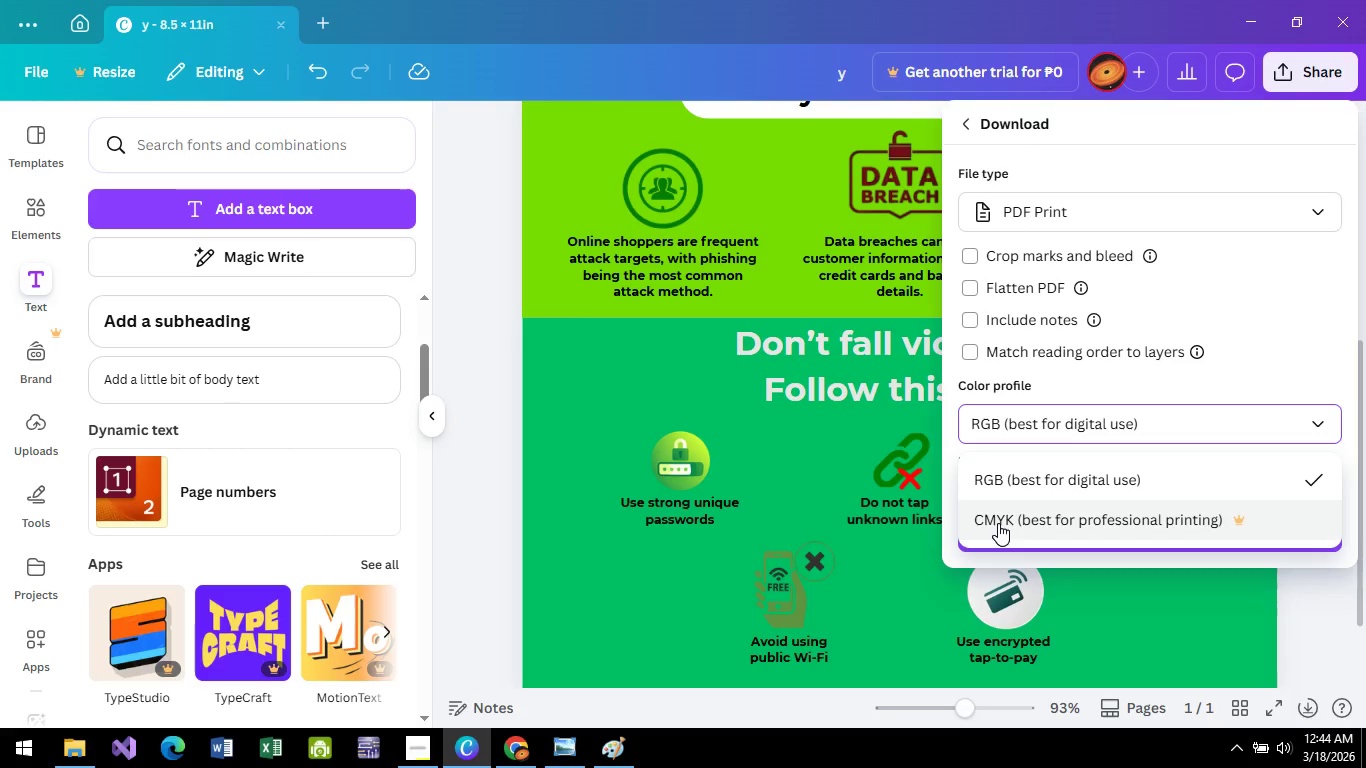 
left_click([998, 523])
 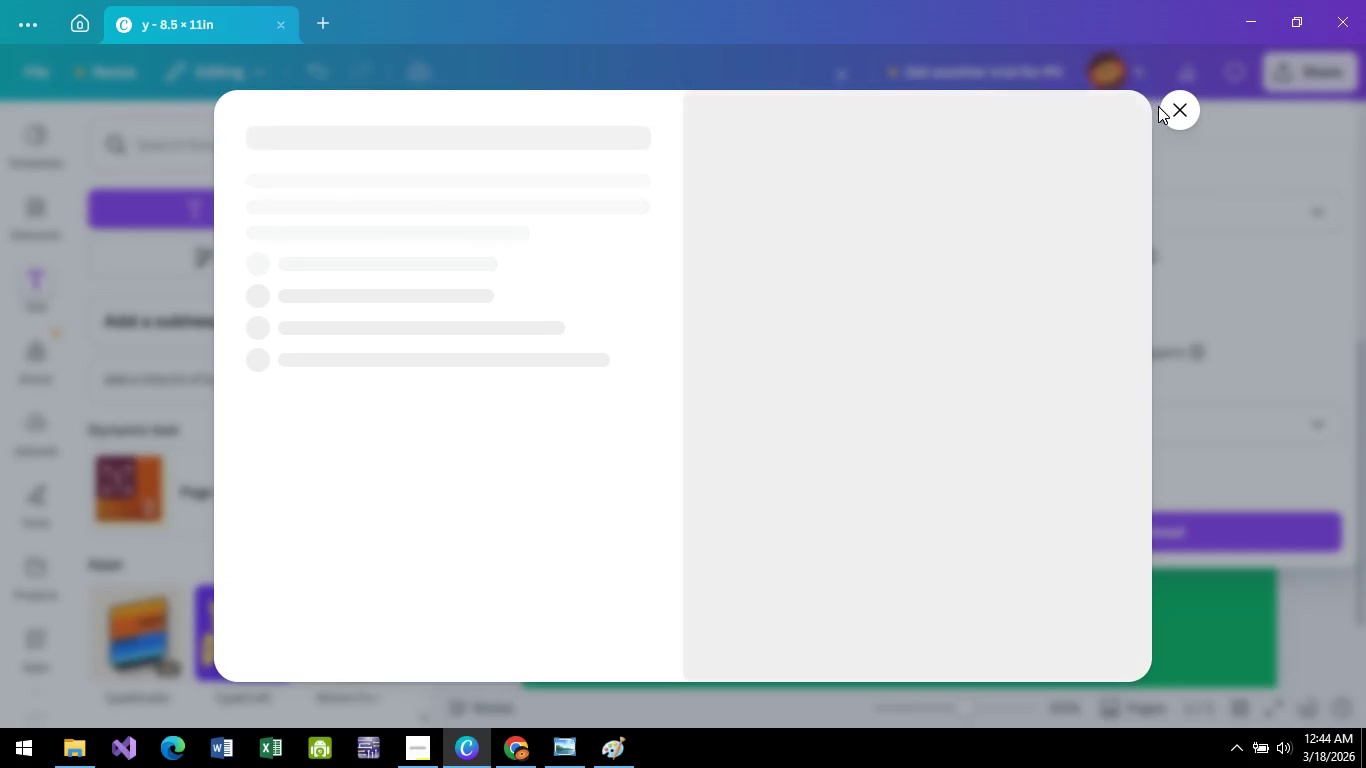 
left_click([1179, 117])
 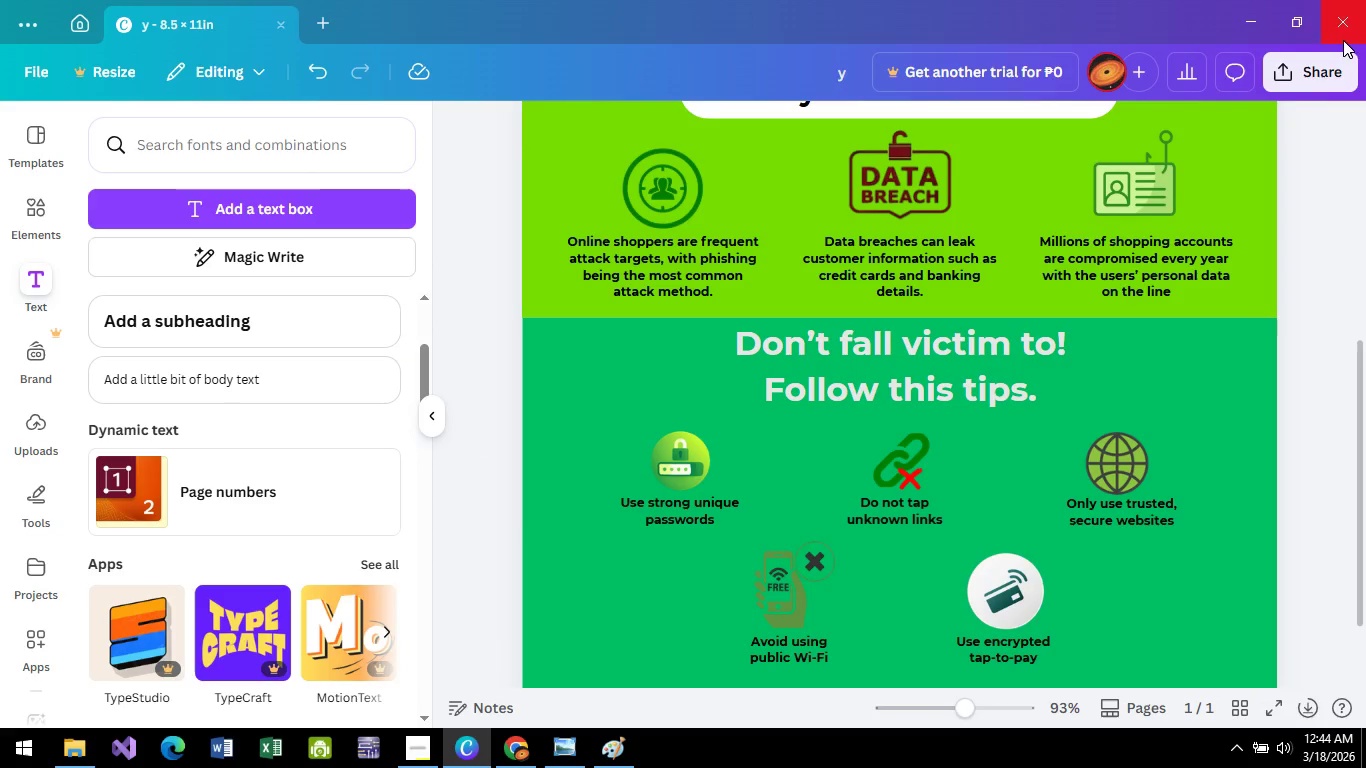 
left_click([1314, 78])
 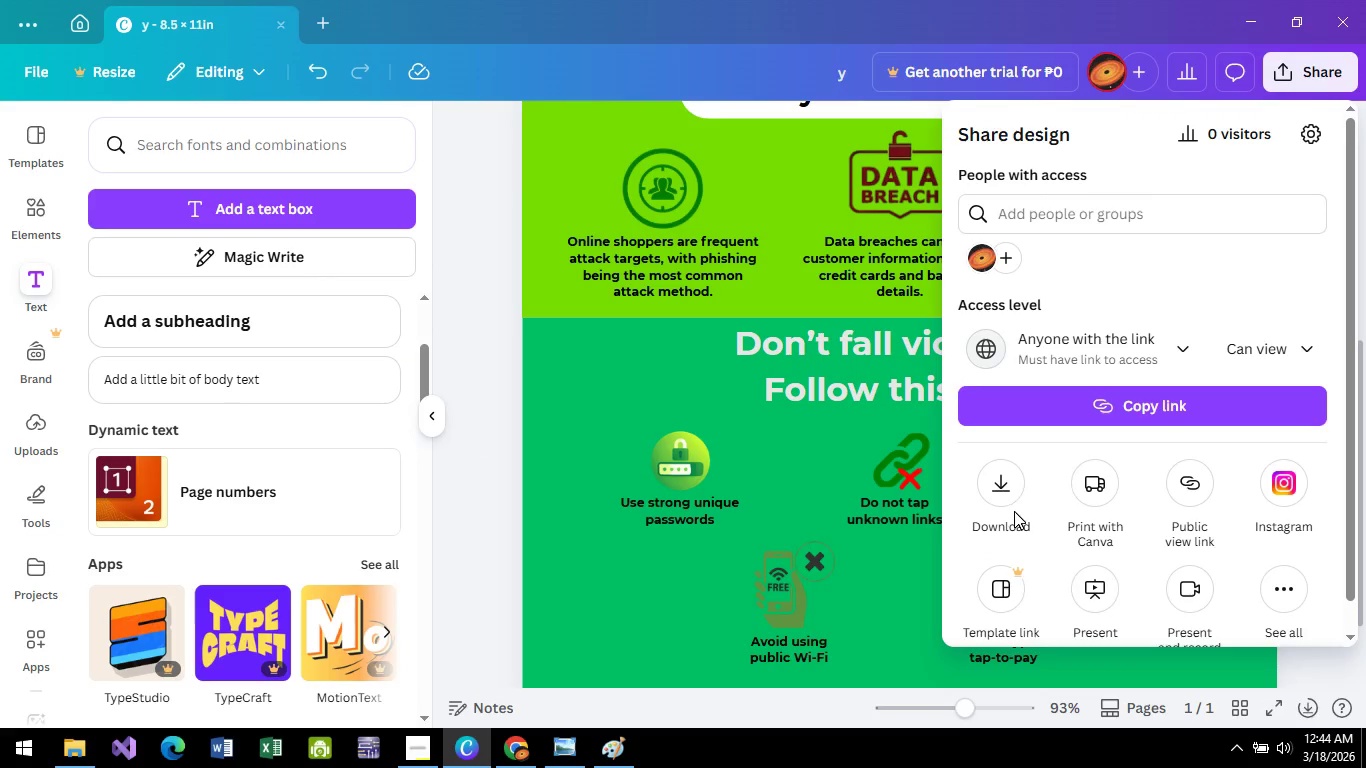 
left_click([1004, 473])
 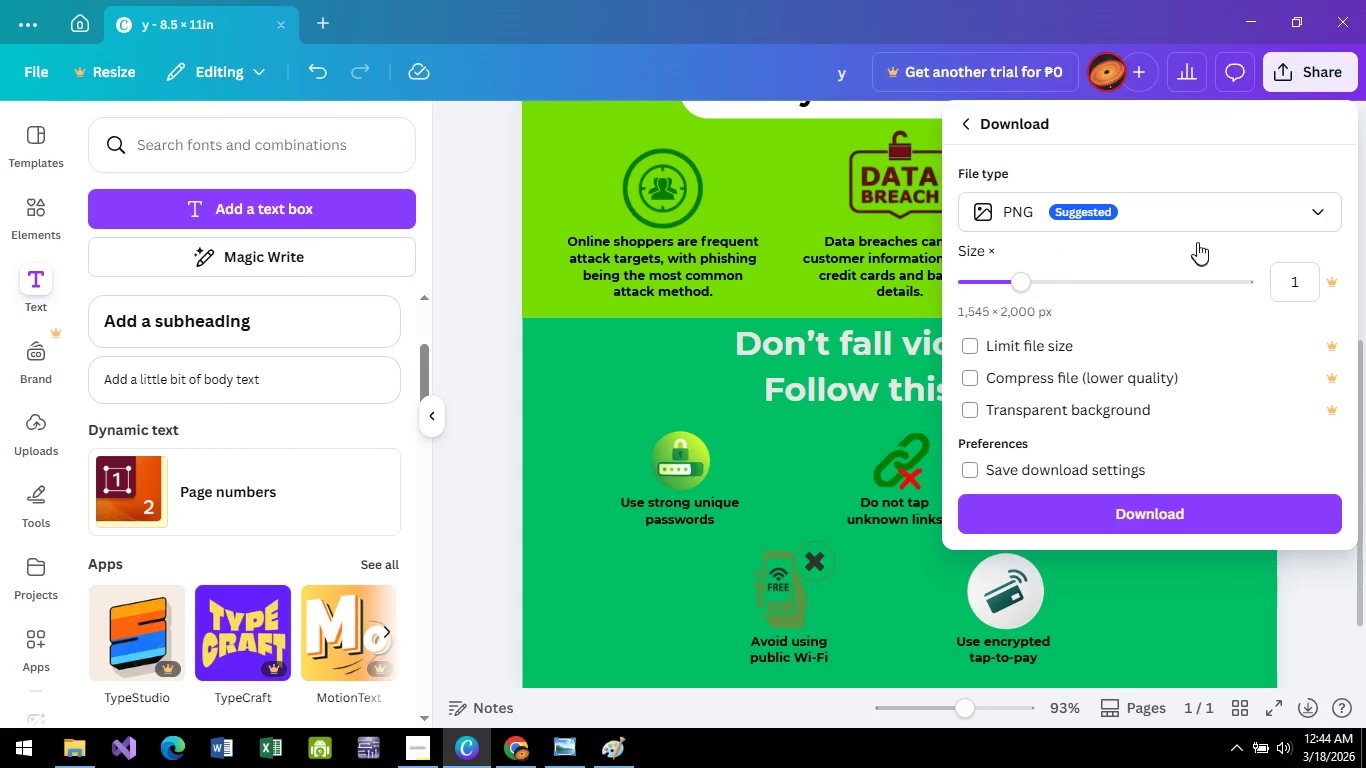 
left_click([1216, 219])
 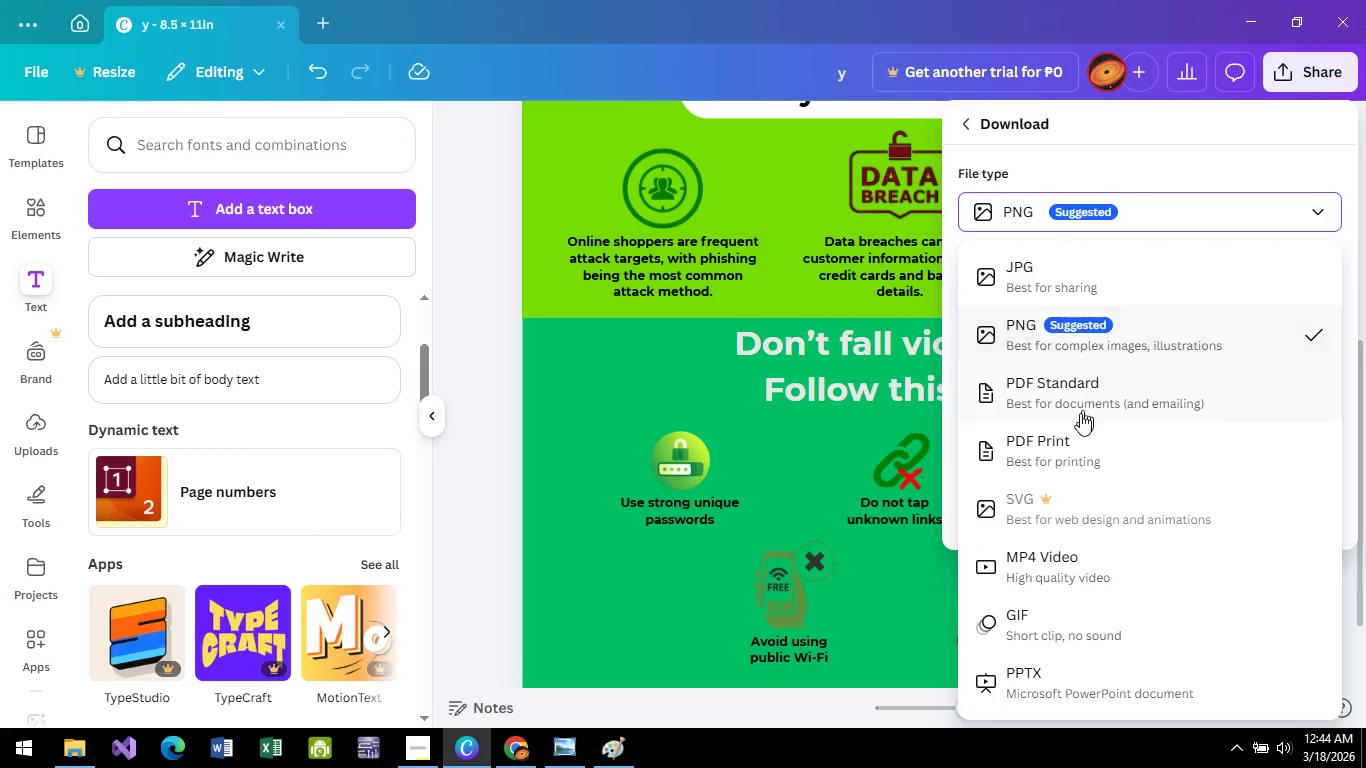 
left_click([1059, 446])
 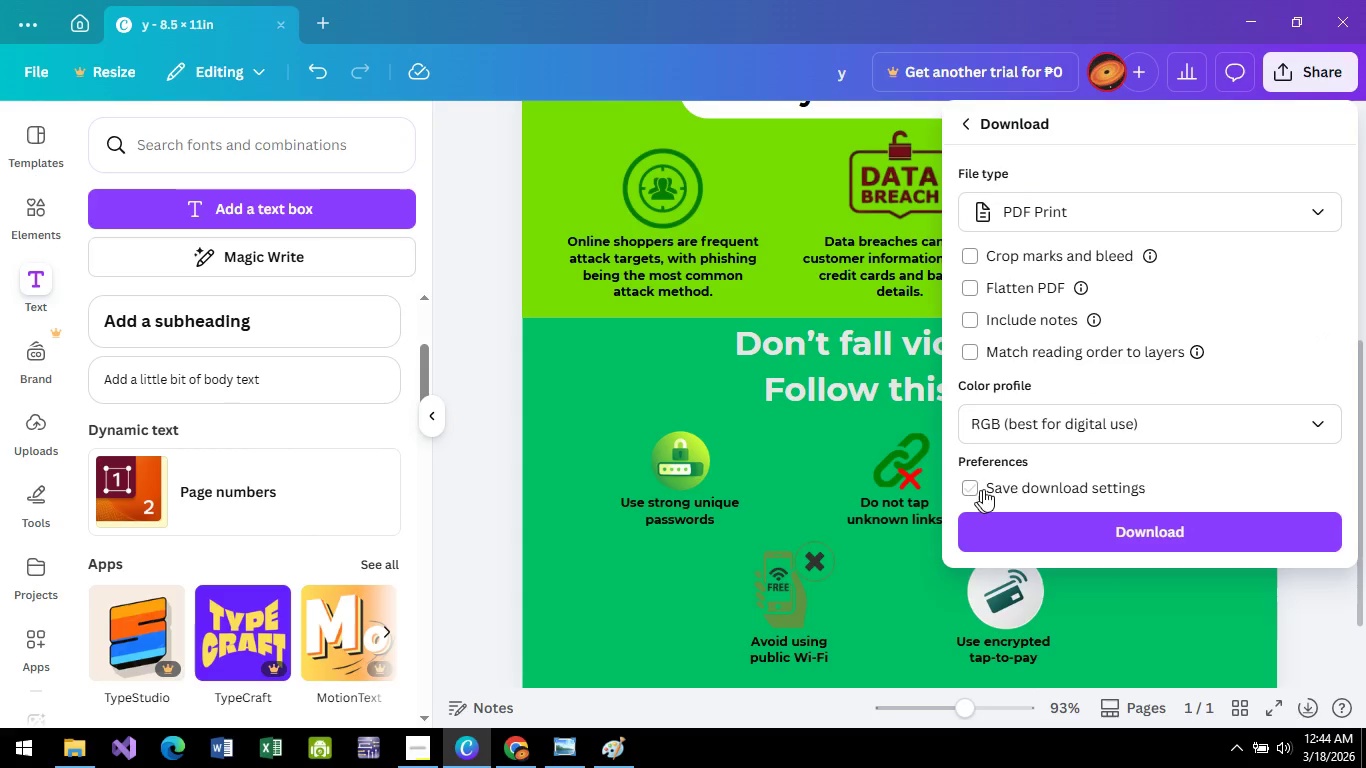 
left_click([1020, 489])
 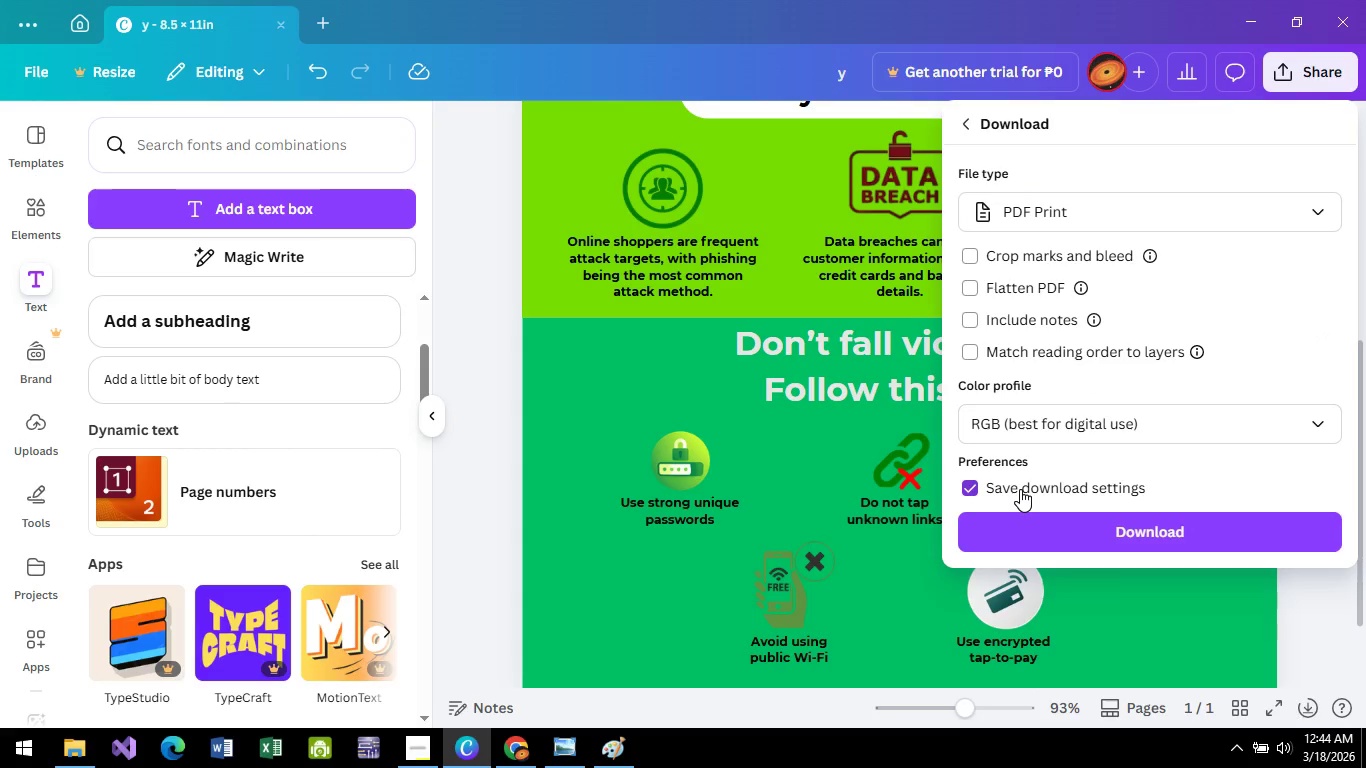 
left_click([1020, 489])
 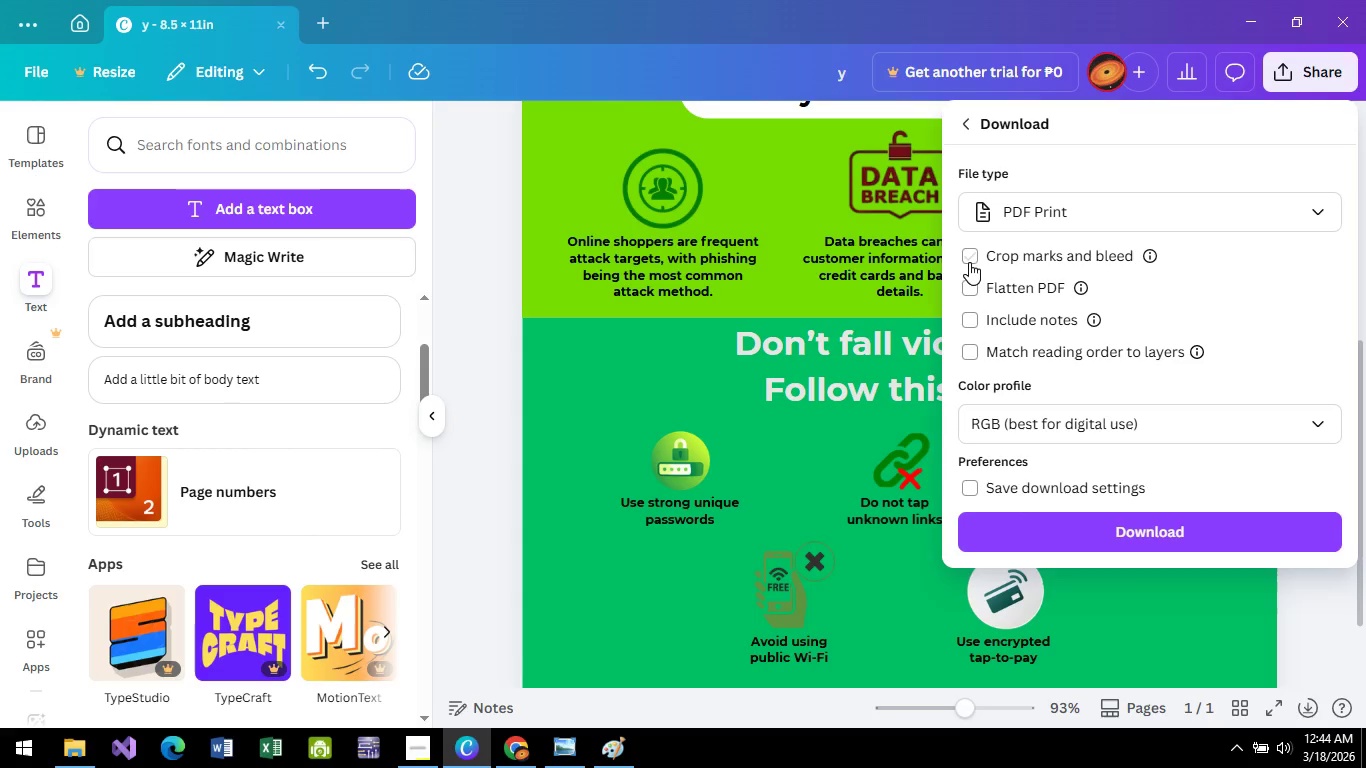 
left_click([972, 261])
 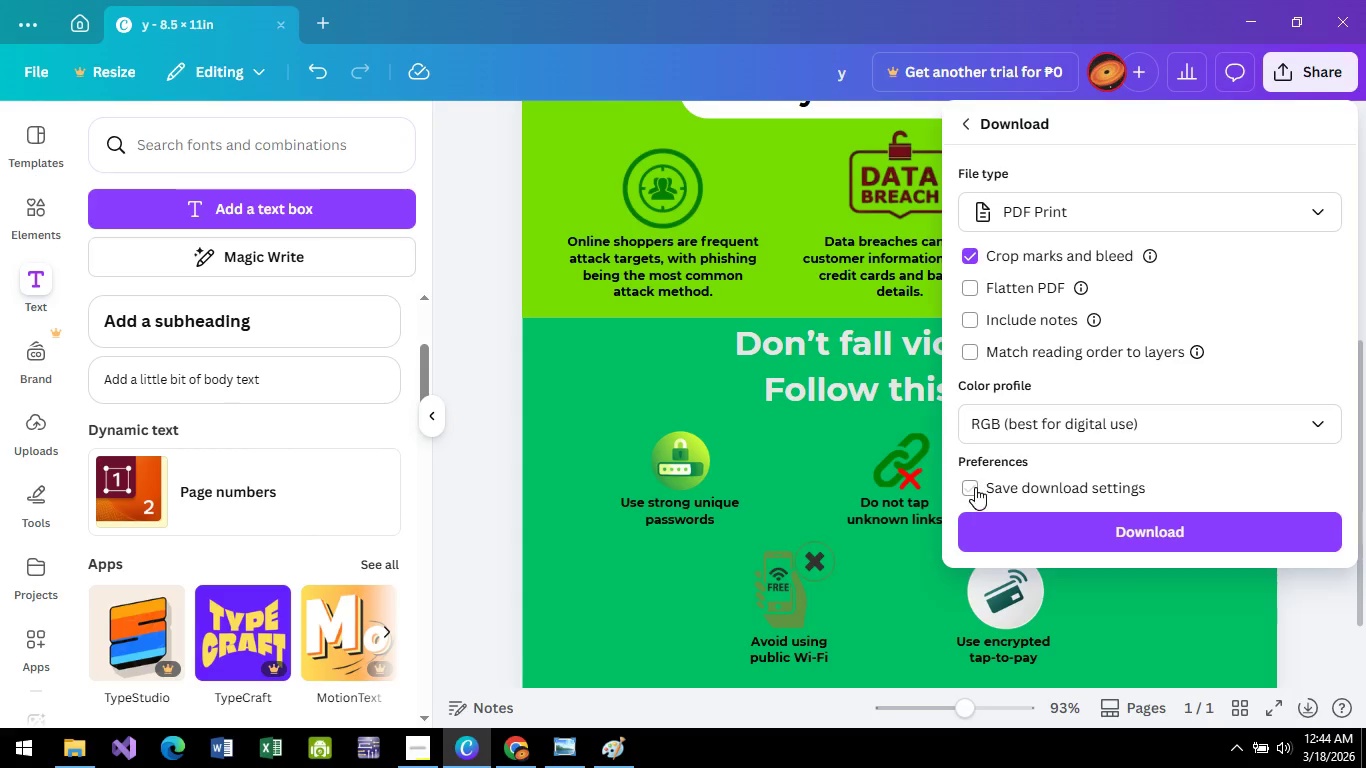 
wait(6.14)
 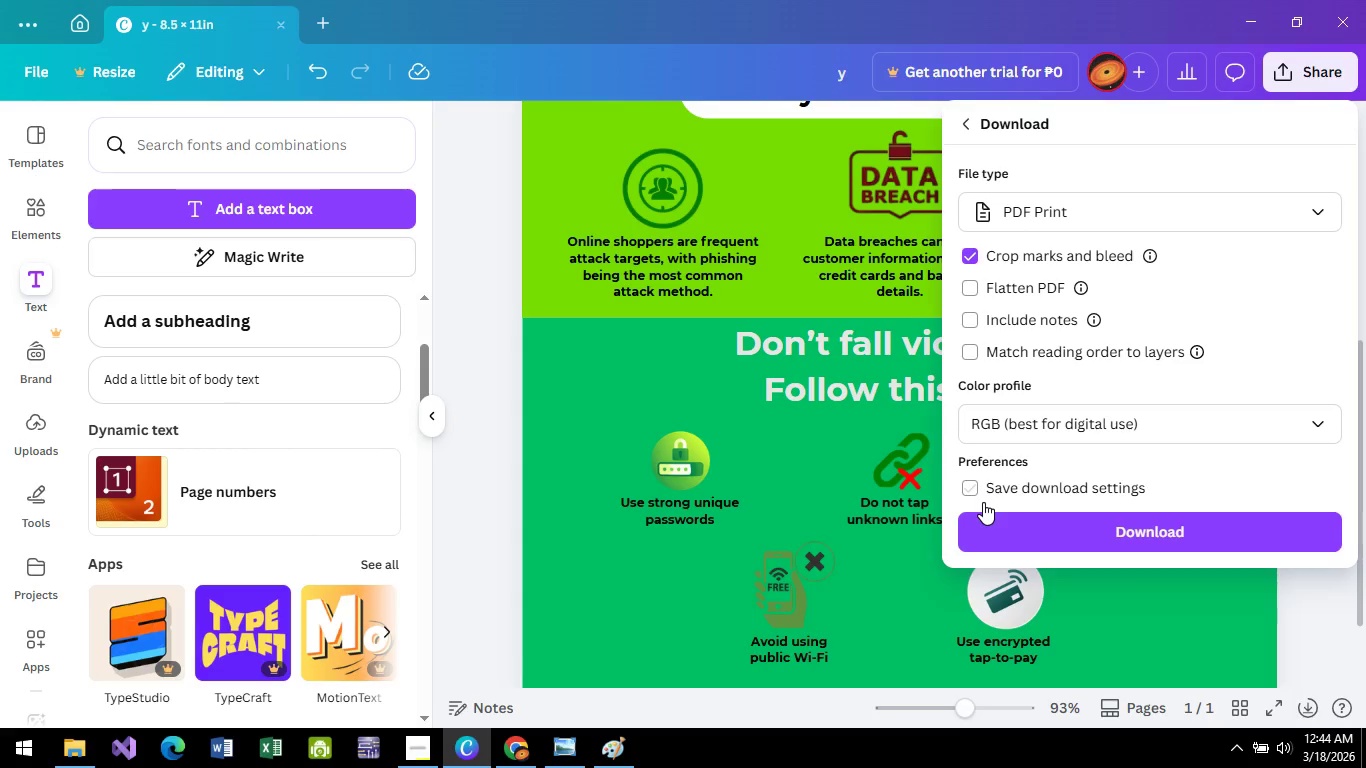 
left_click([965, 481])
 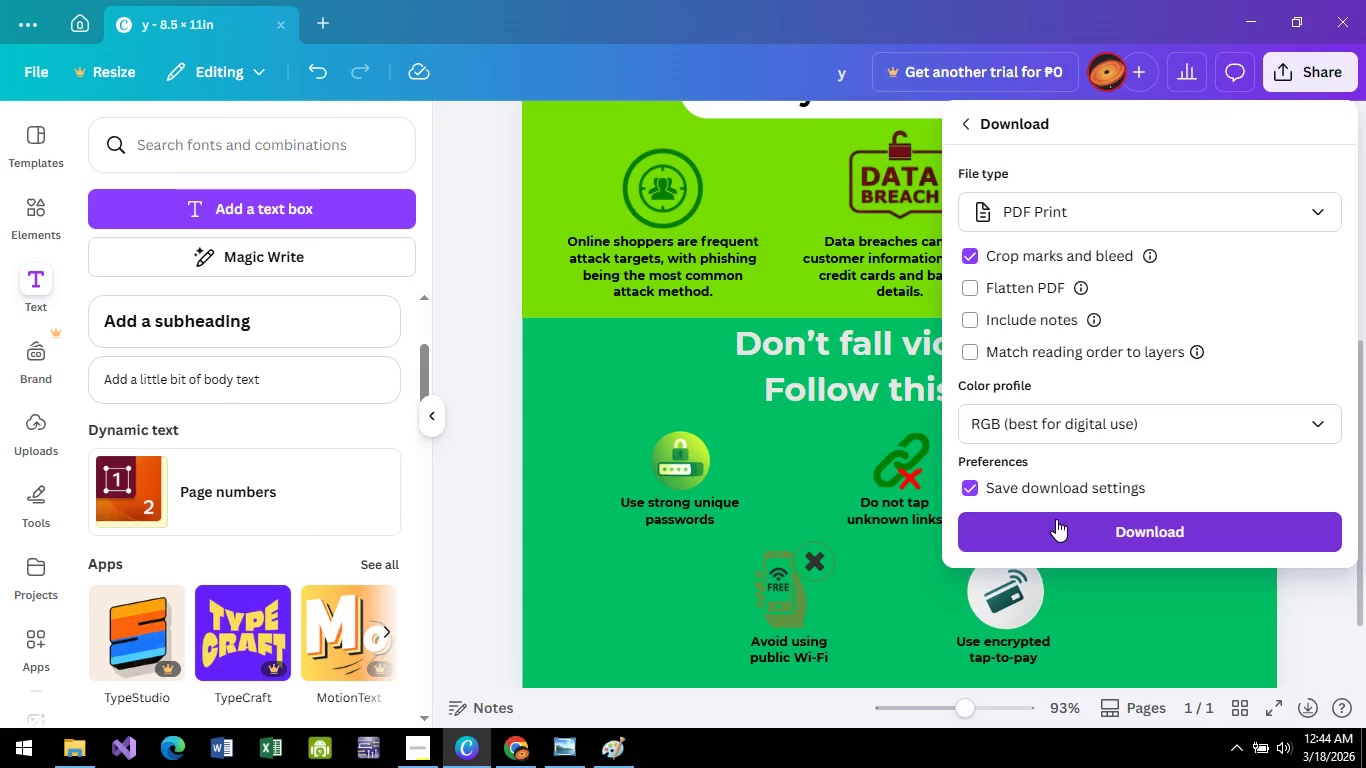 
left_click([1057, 519])
 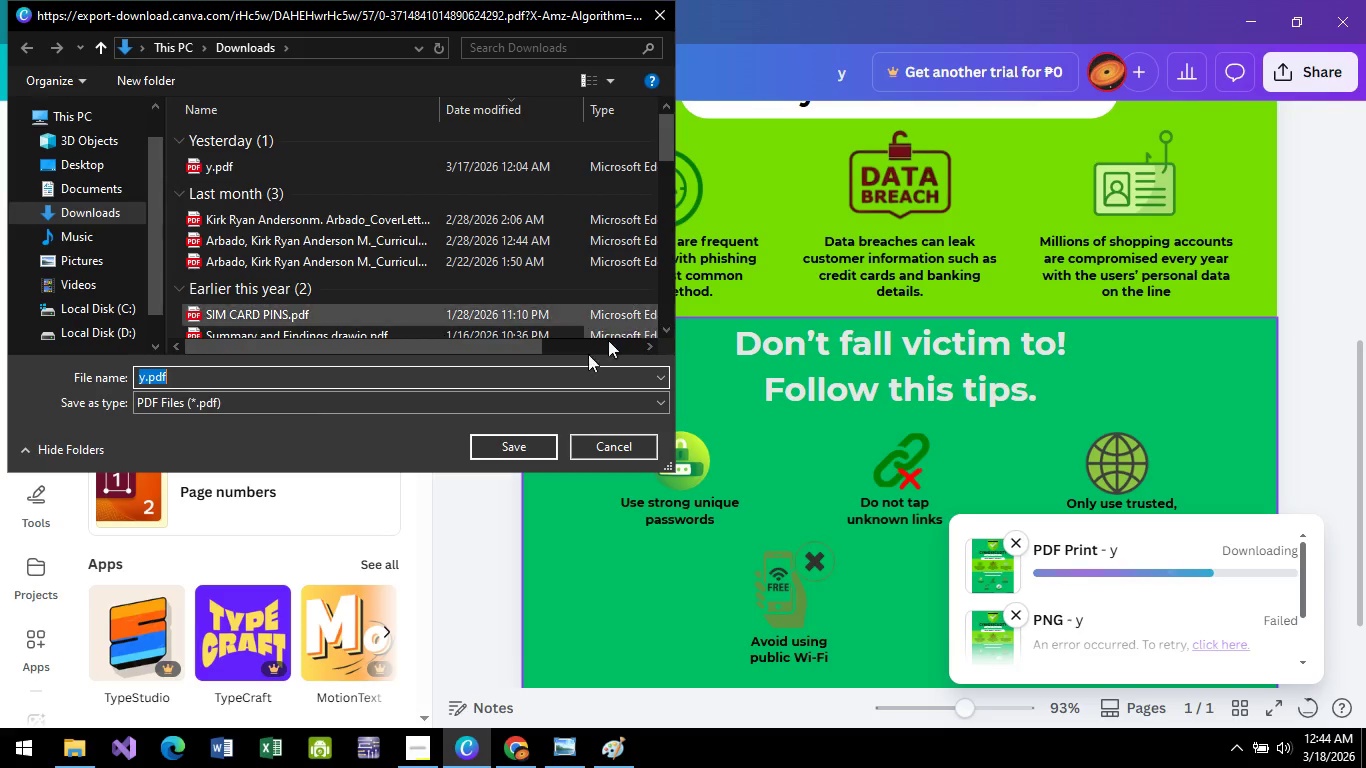 
wait(13.19)
 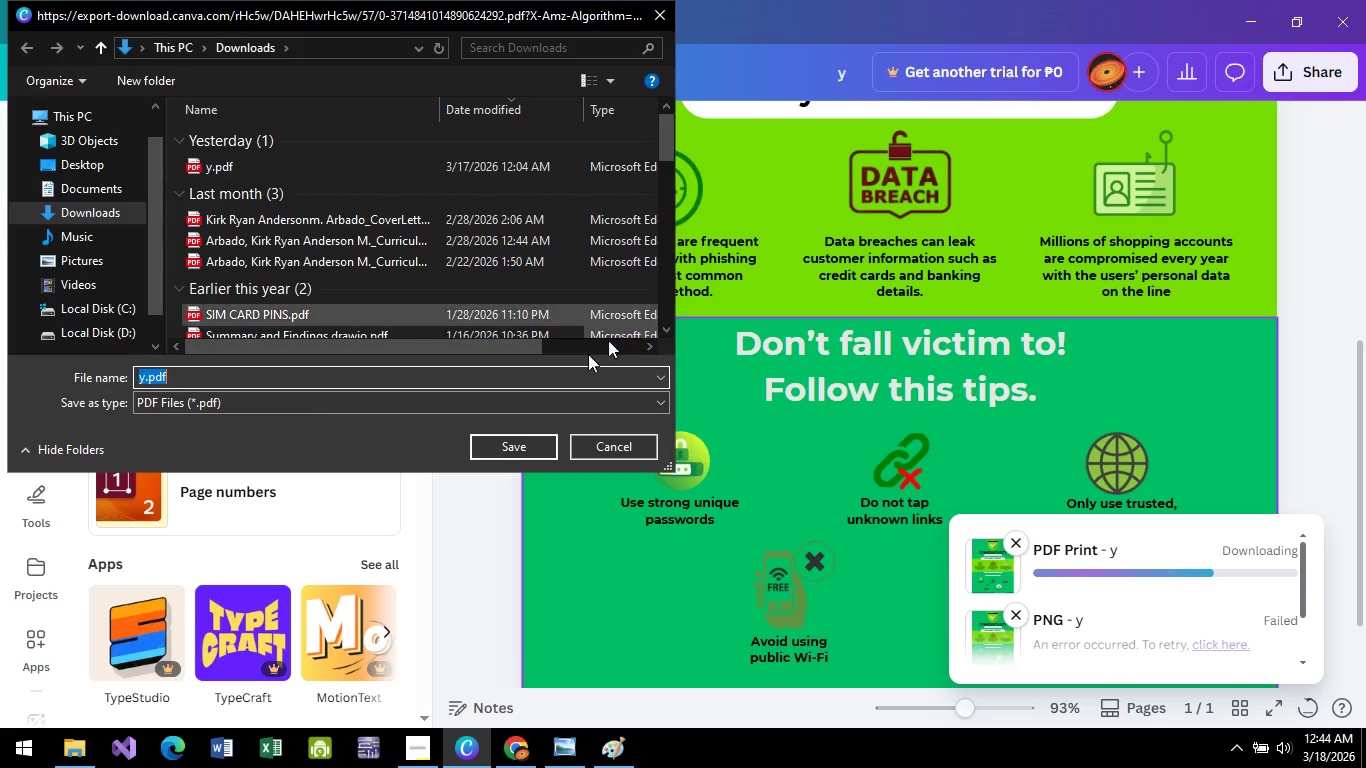 
left_click([87, 218])
 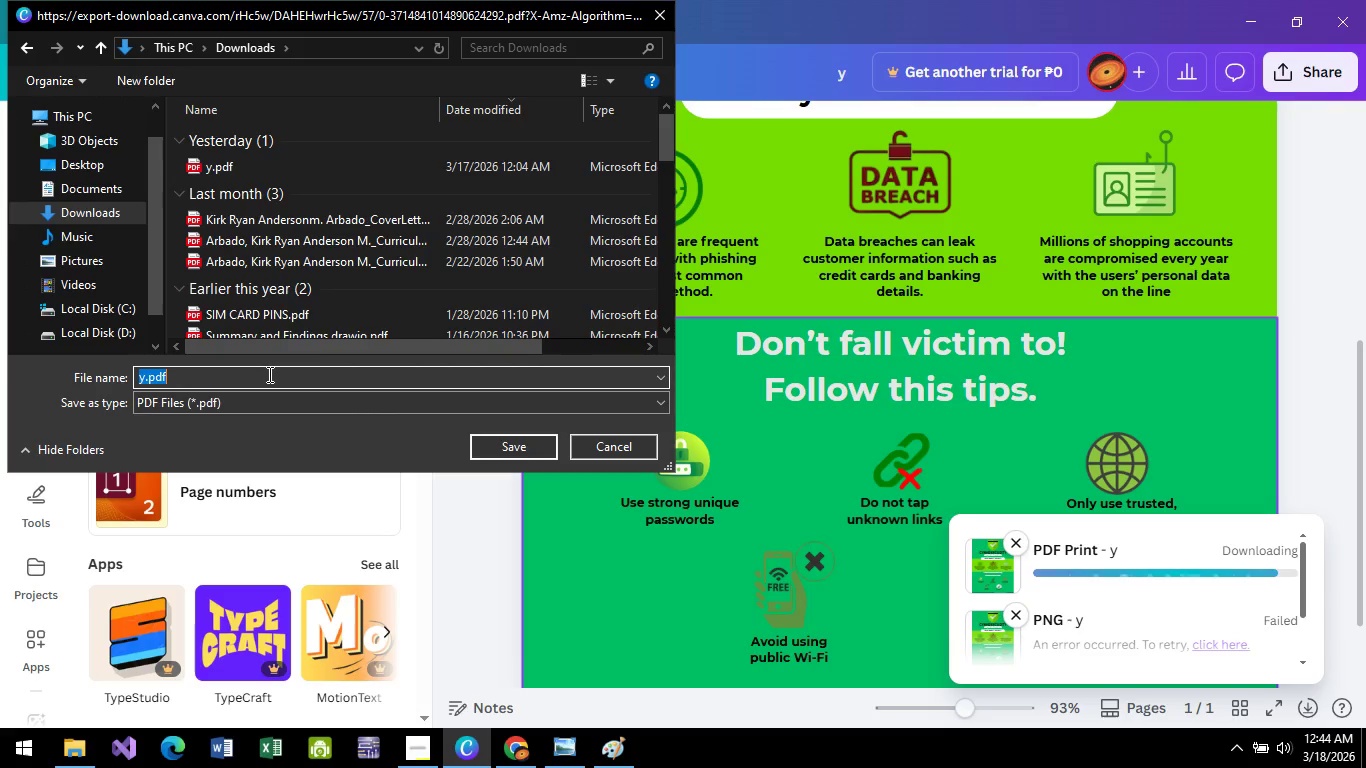 
wait(5.84)
 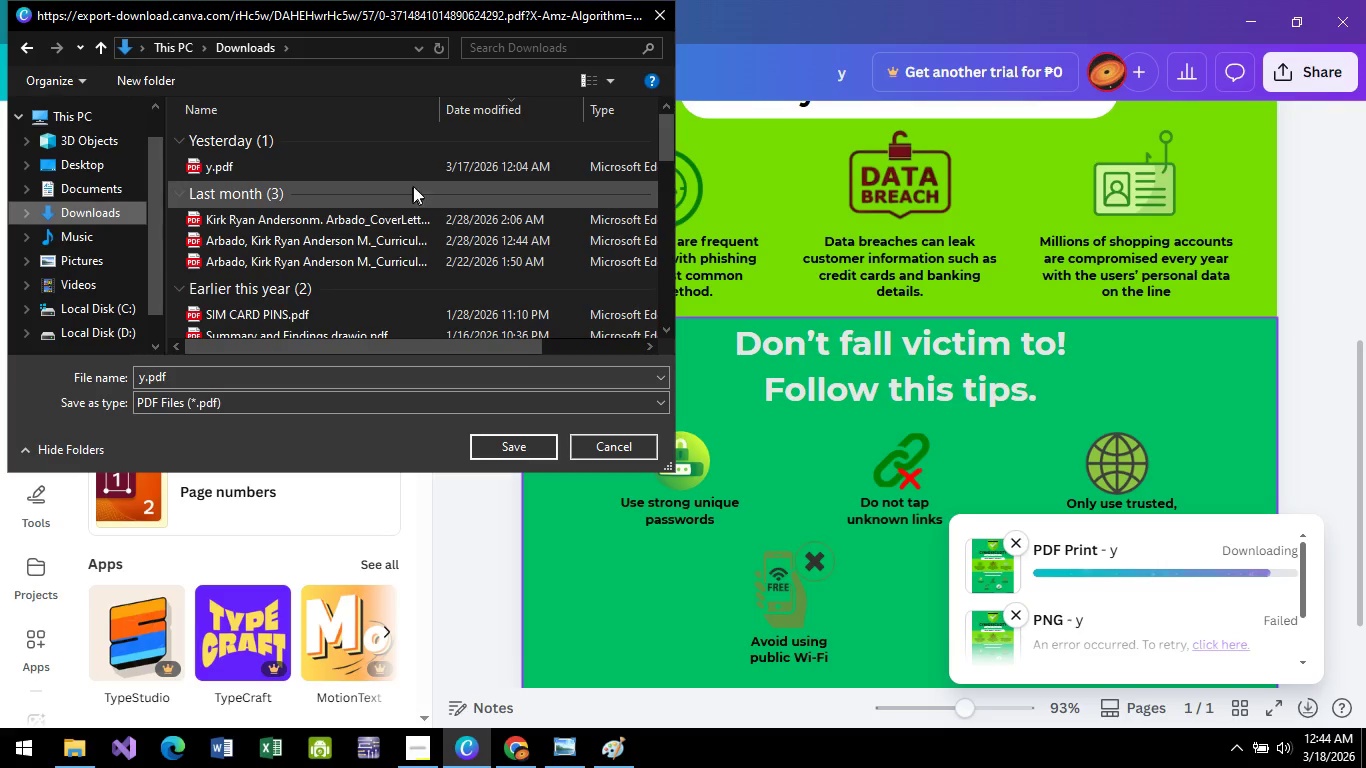 
scroll: coordinate [781, 460], scroll_direction: down, amount: 7.0
 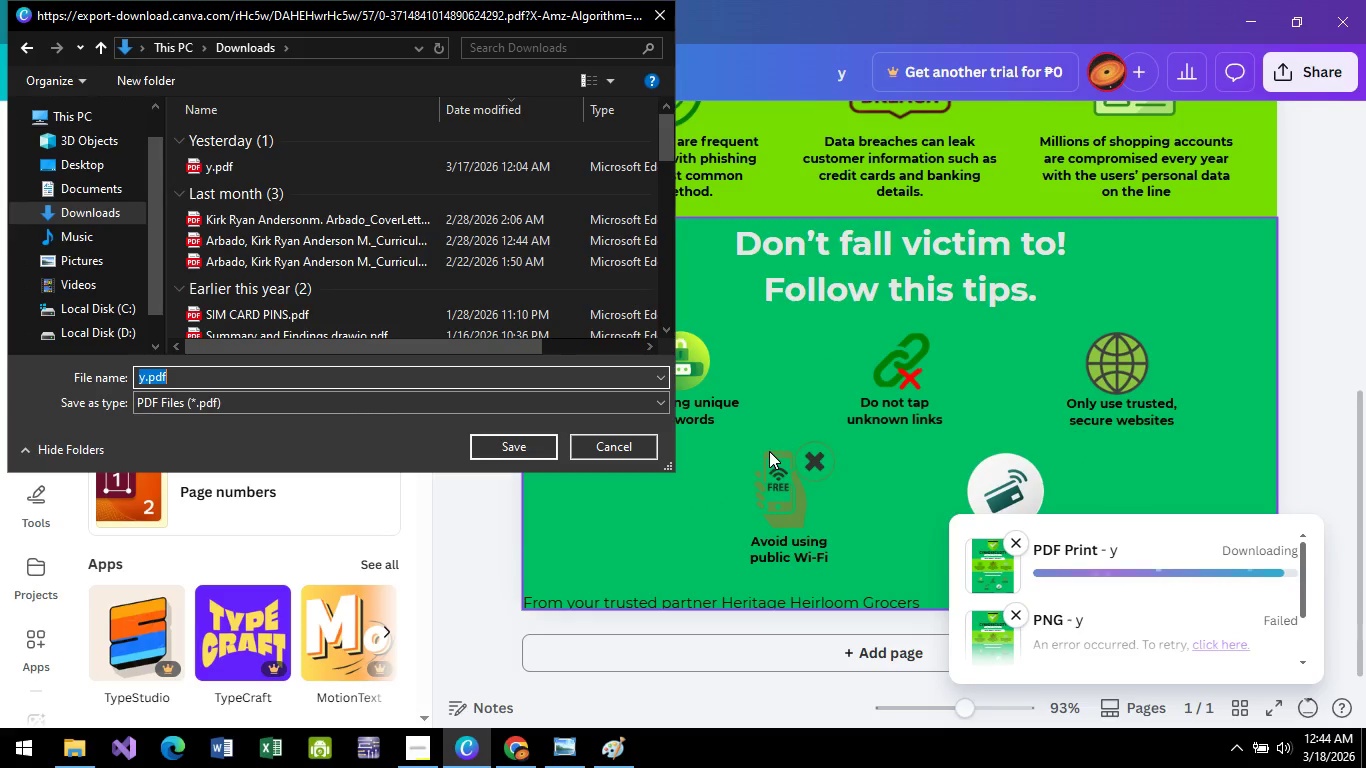 
type(Heritage )
 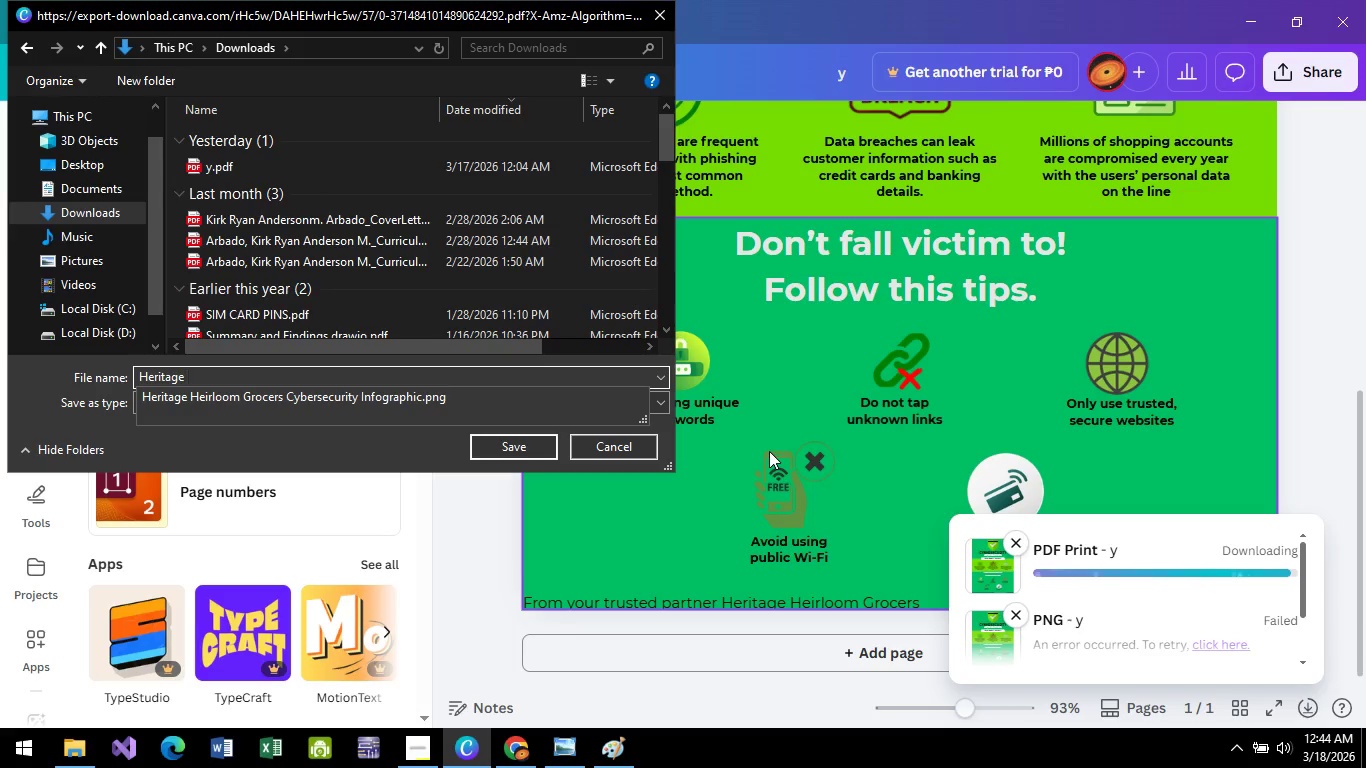 
key(ArrowDown)
 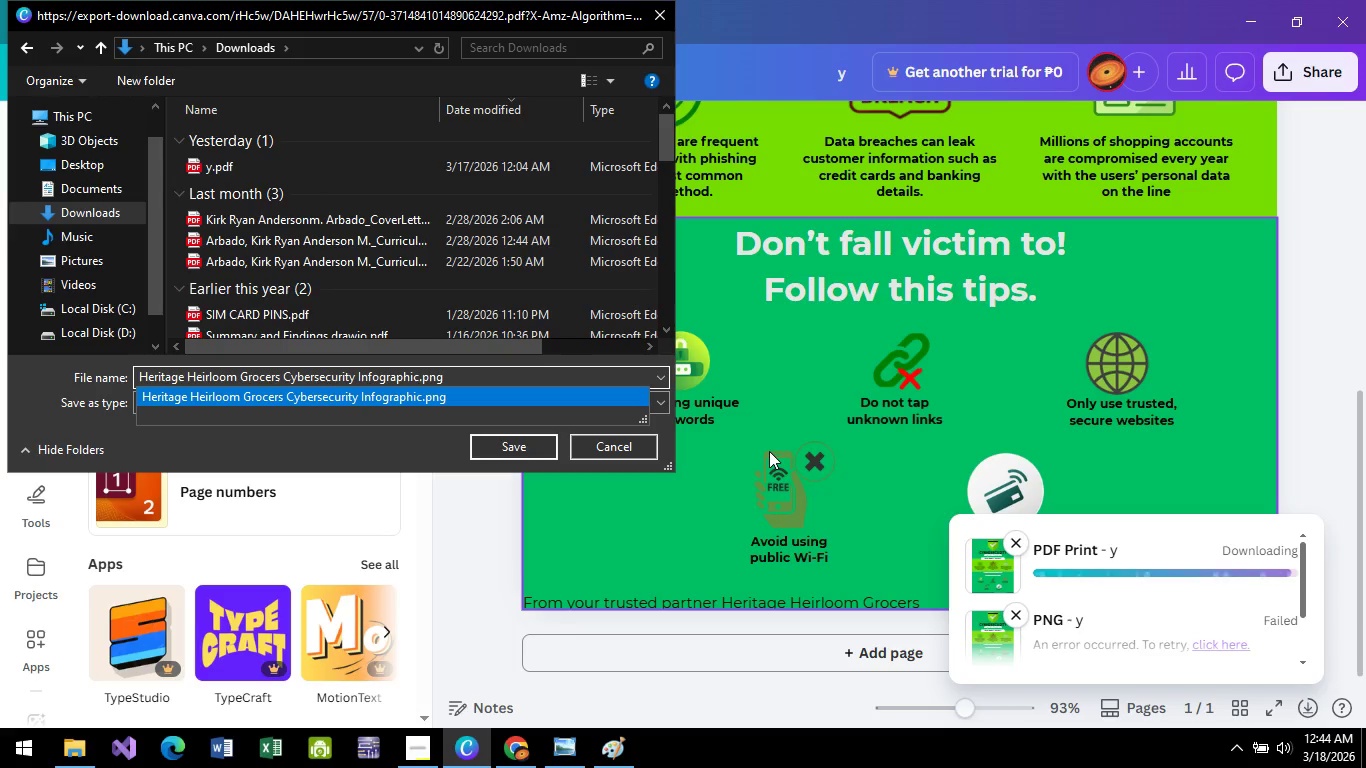 
key(ArrowLeft)
 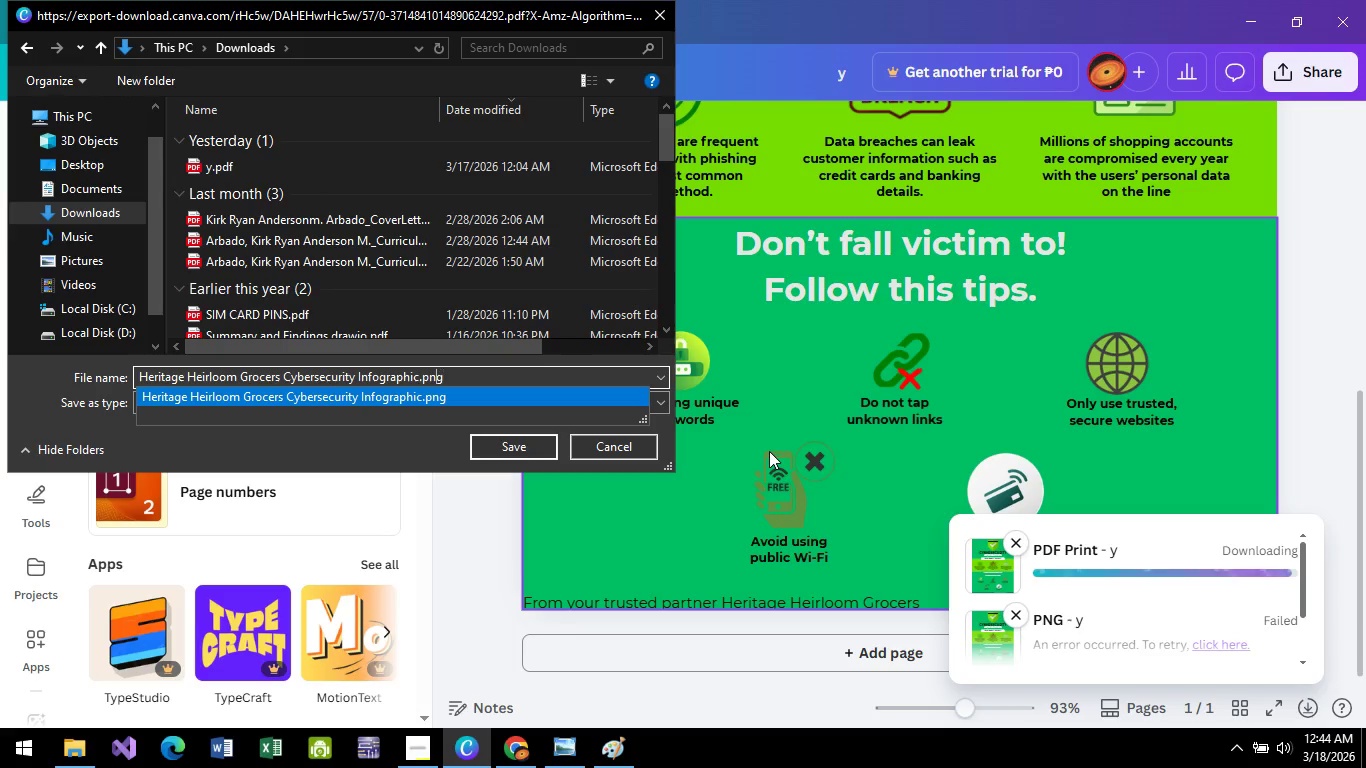 
key(ArrowLeft)
 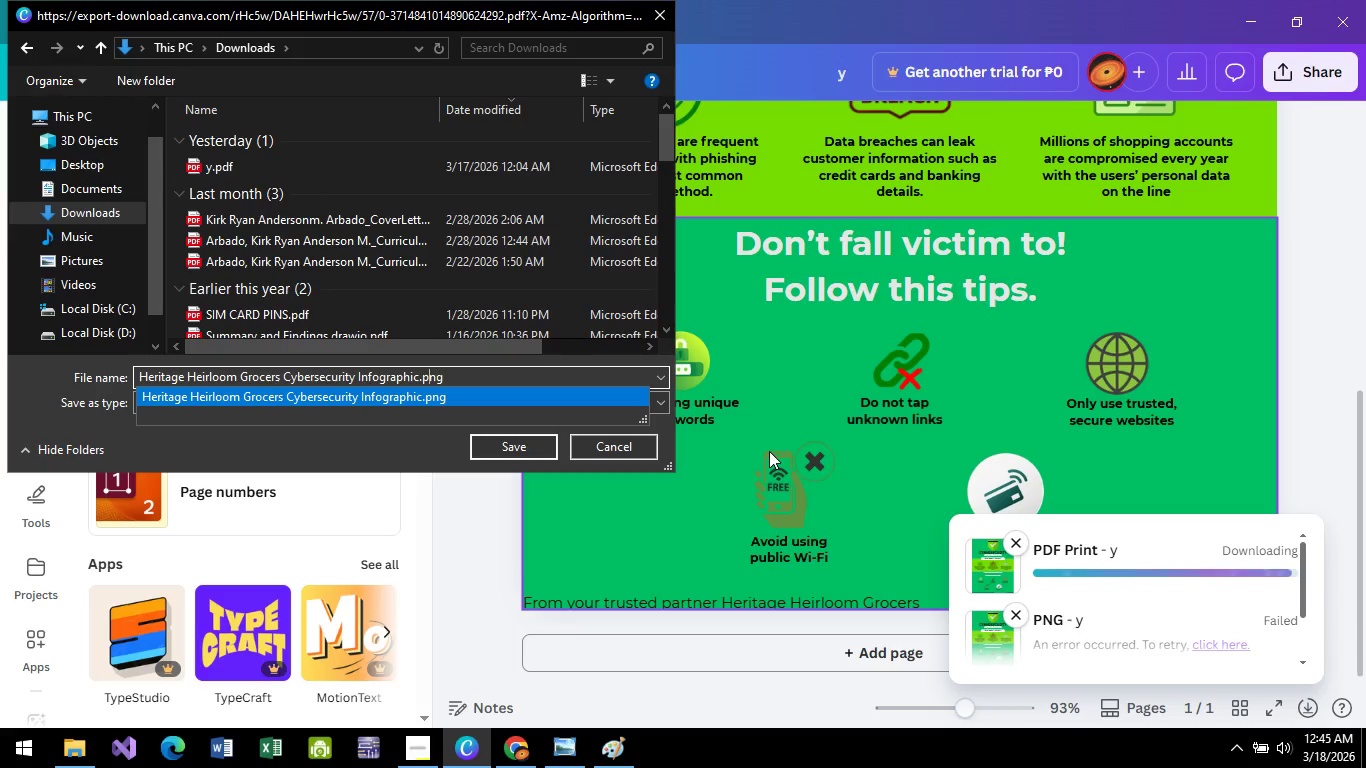 
key(ArrowLeft)
 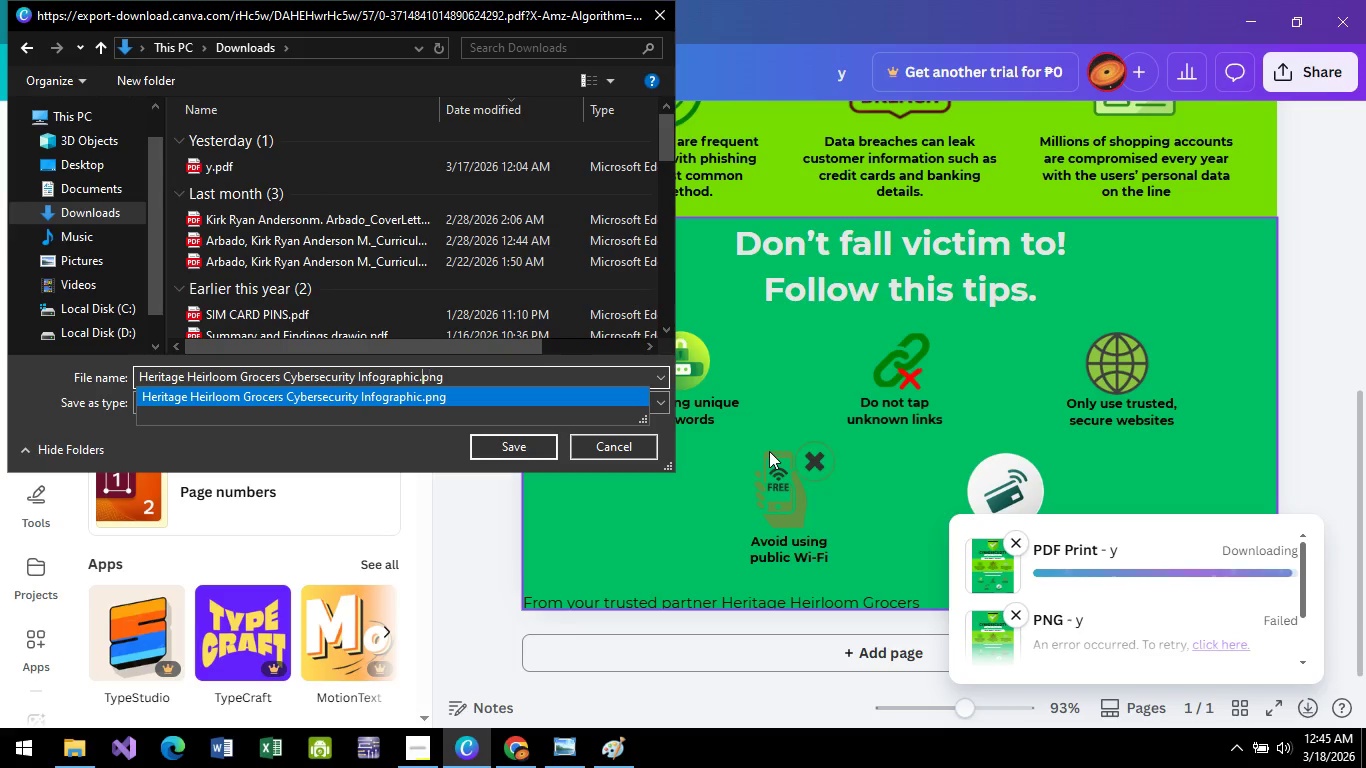 
key(ArrowLeft)
 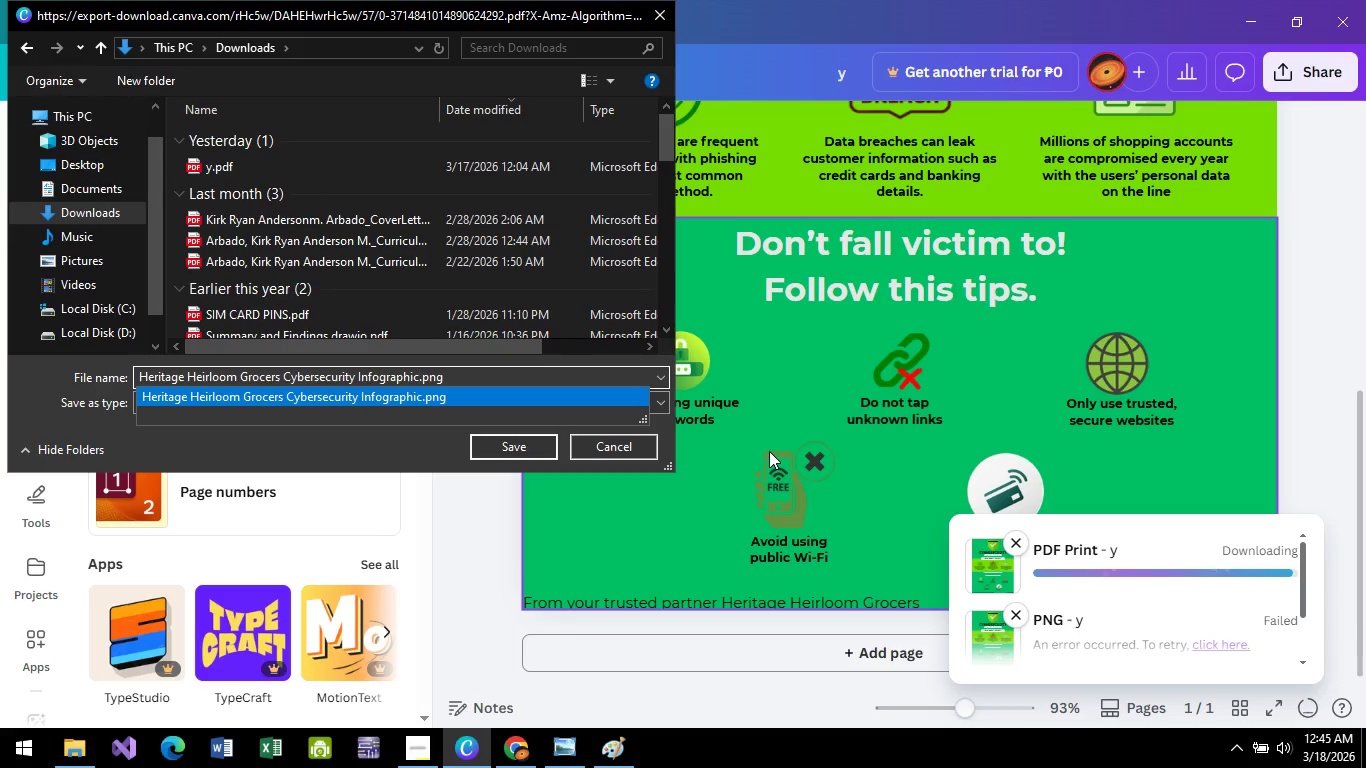 
type( Printable PDF)
 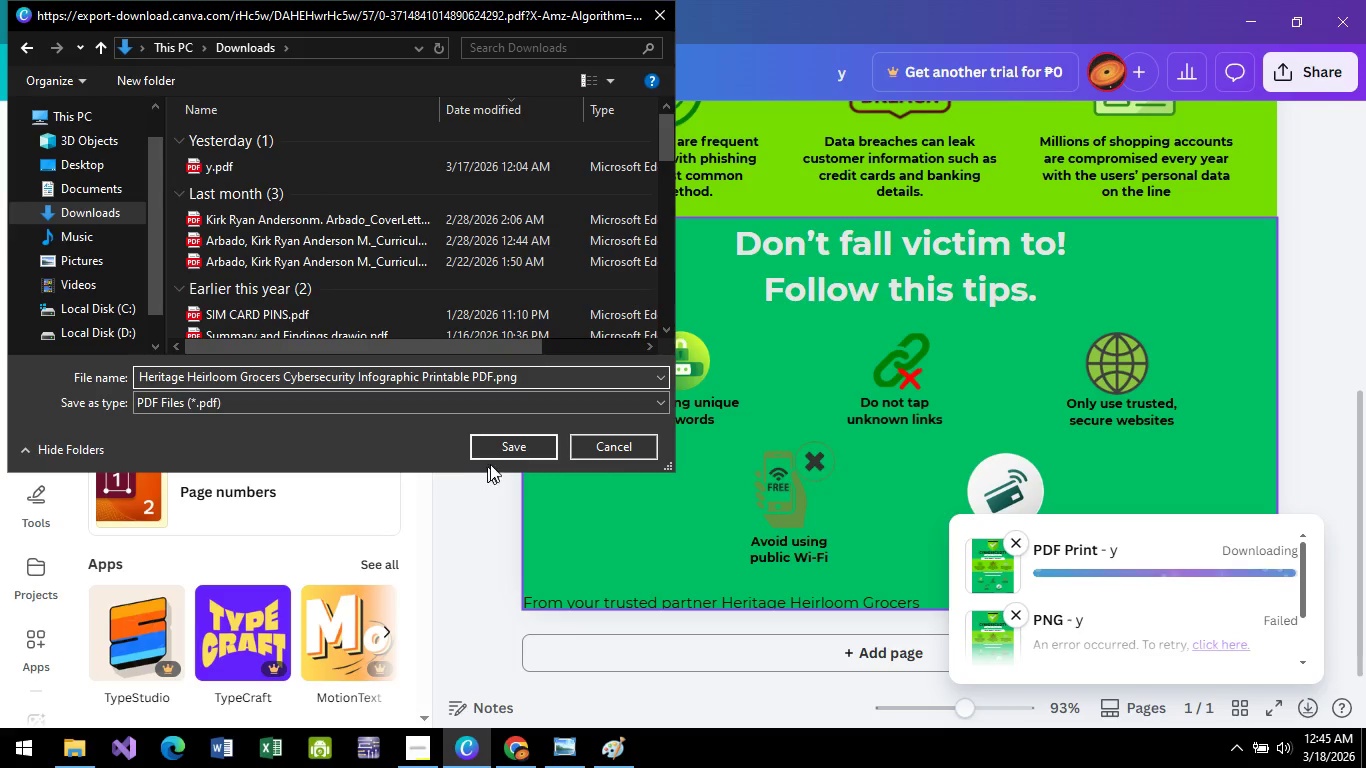 
left_click([503, 452])
 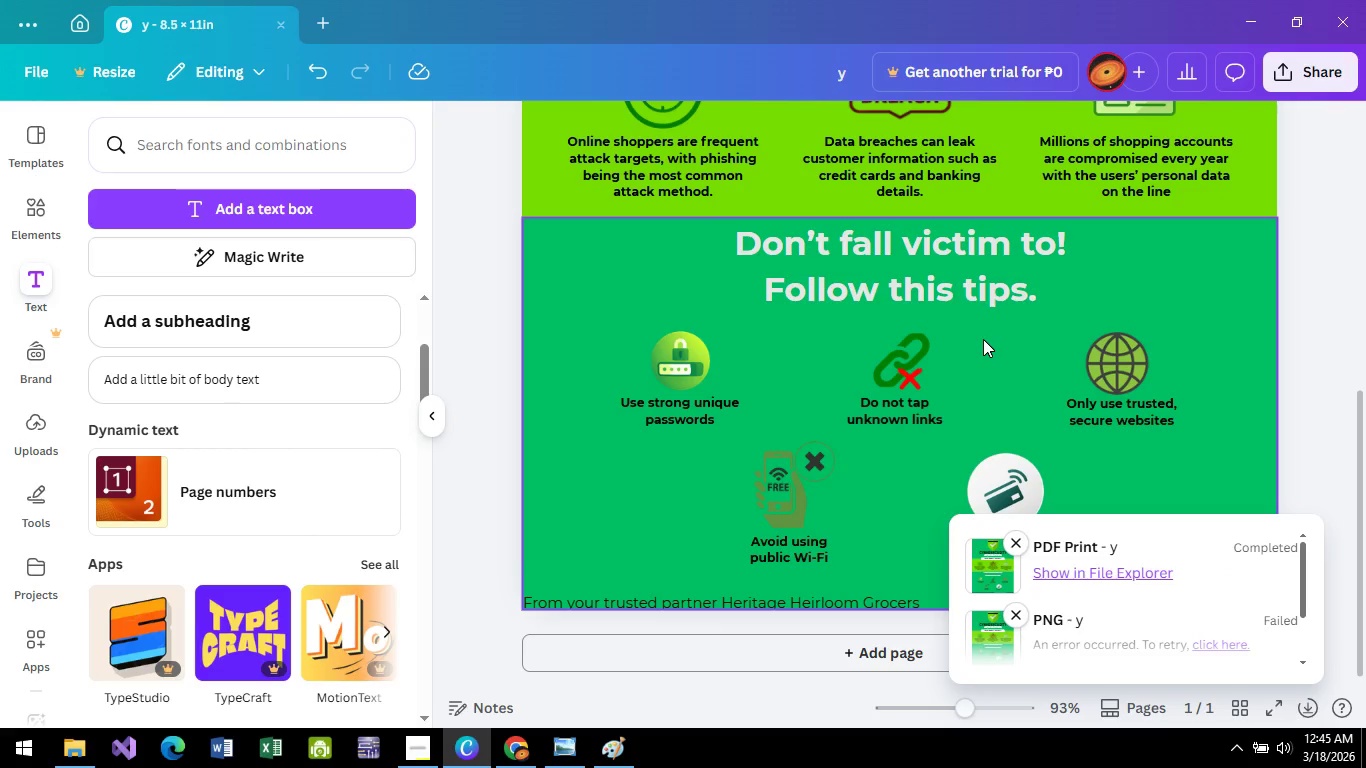 
wait(10.42)
 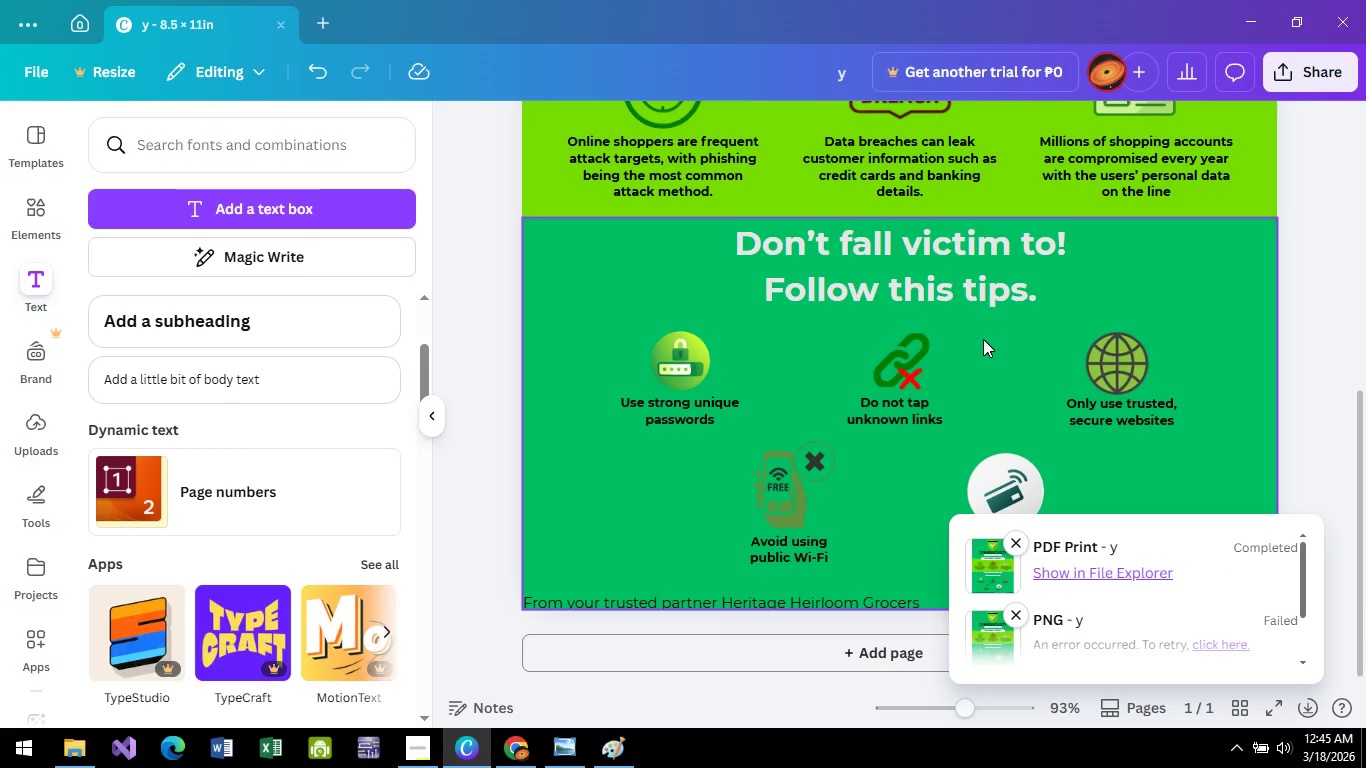 
scroll: coordinate [824, 412], scroll_direction: up, amount: 2.0
 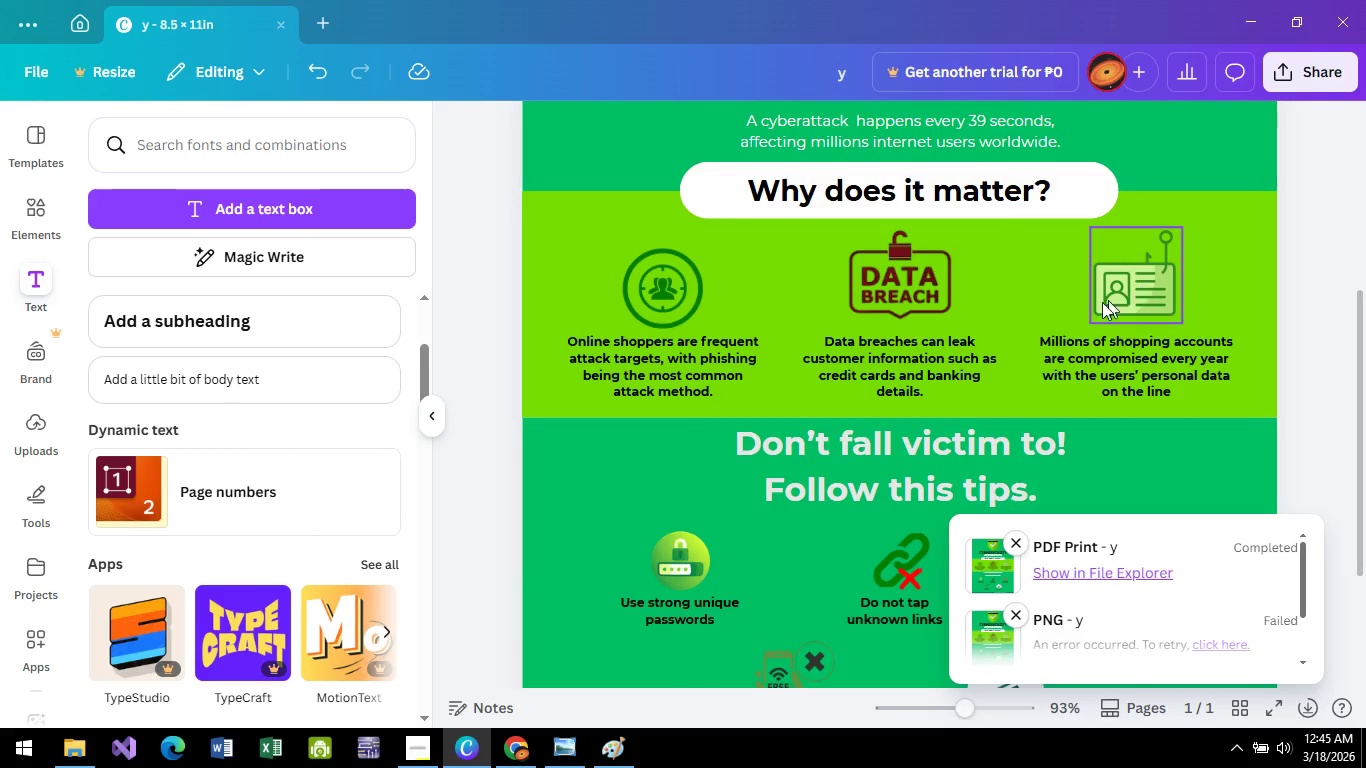 
scroll: coordinate [817, 451], scroll_direction: down, amount: 5.0
 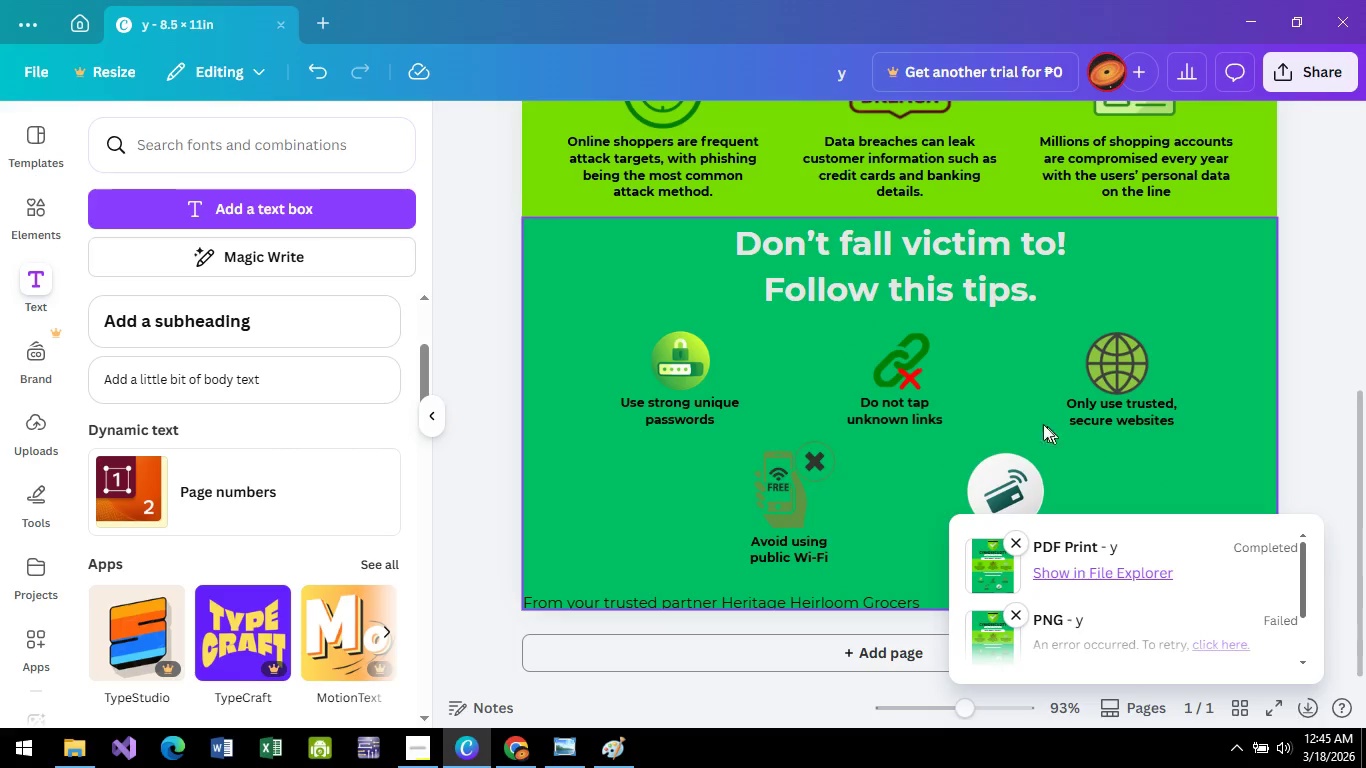 